 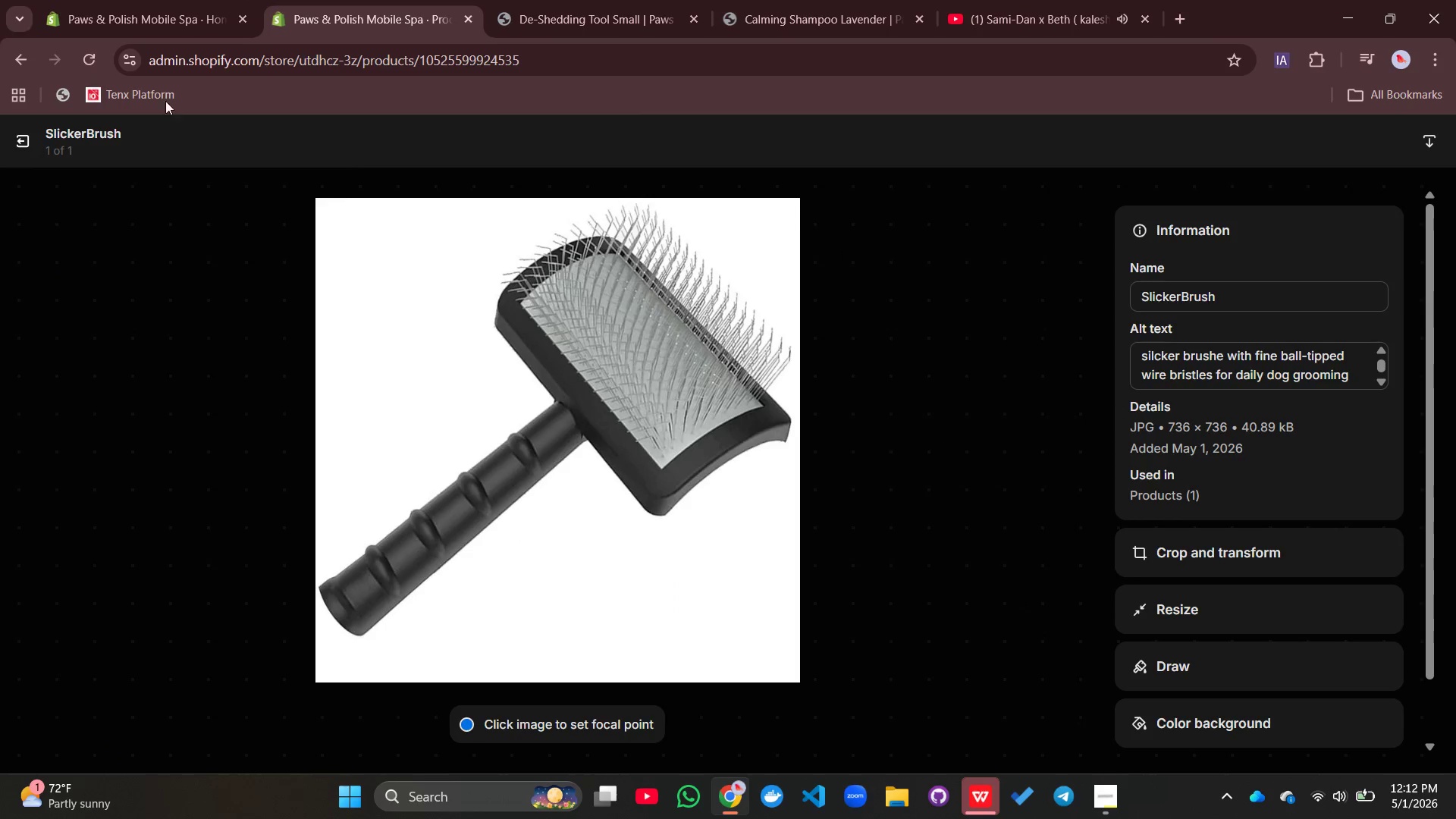 
left_click([24, 140])
 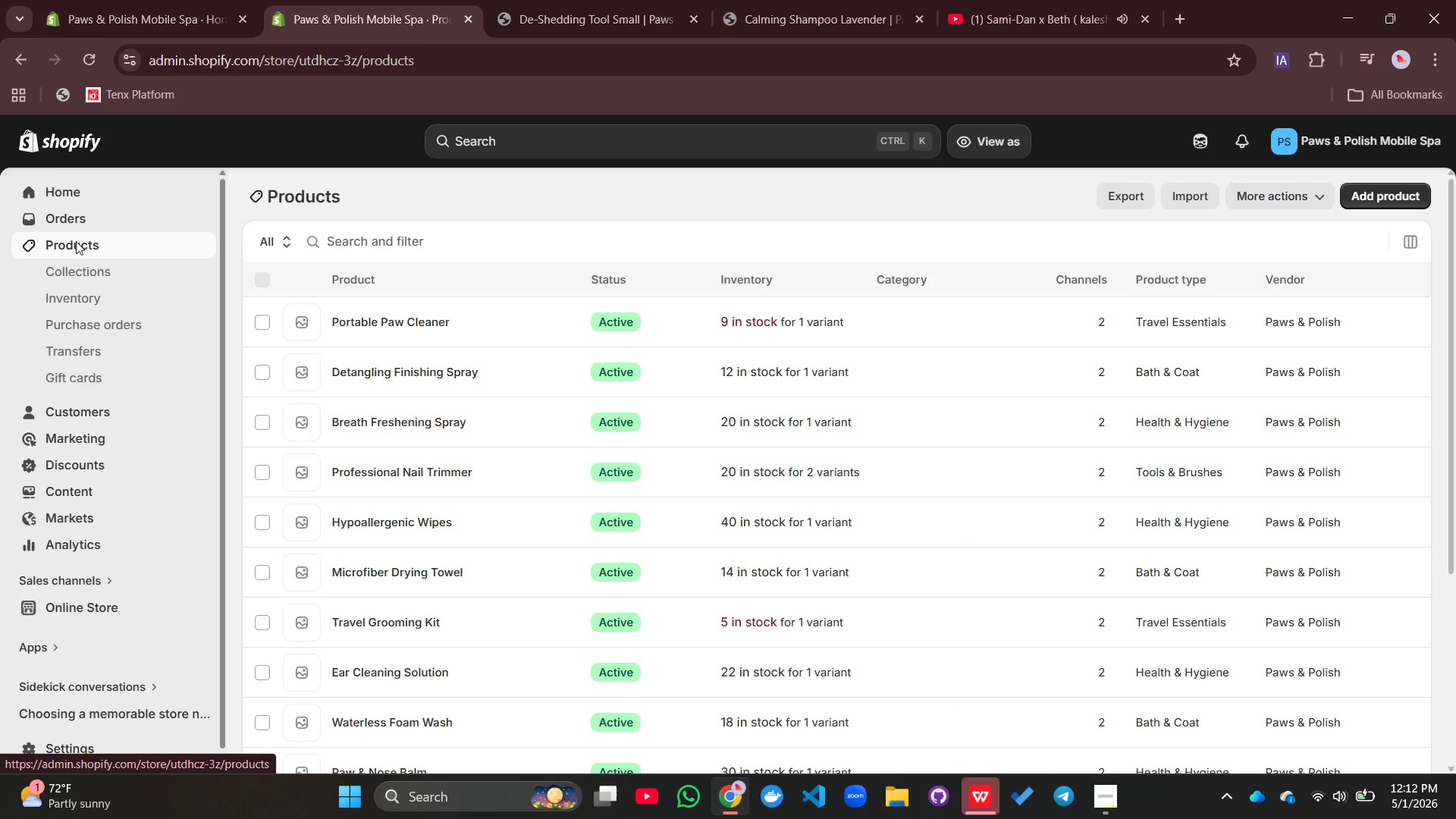 
scroll: coordinate [775, 417], scroll_direction: down, amount: 8.0
 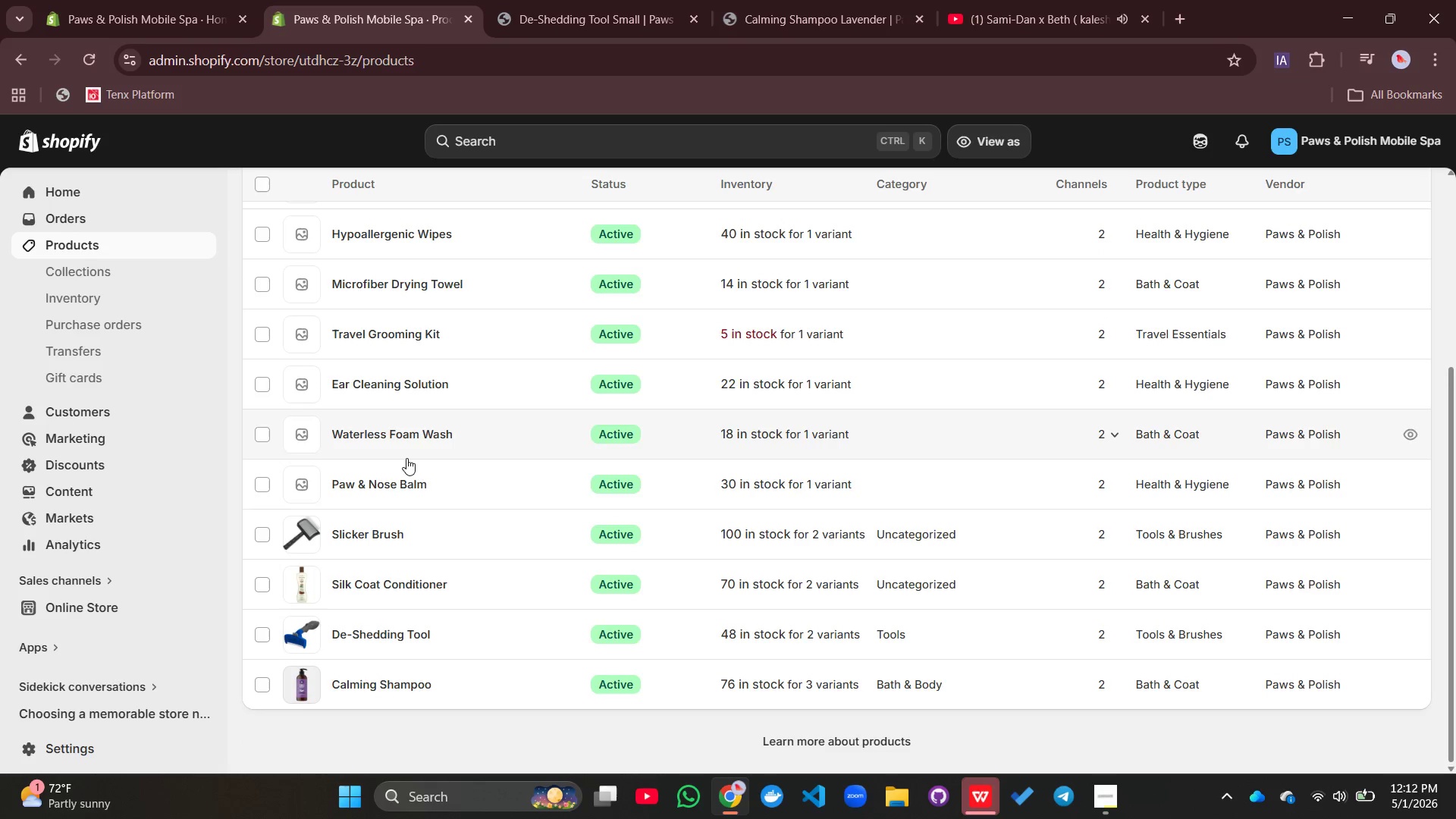 
left_click([388, 488])
 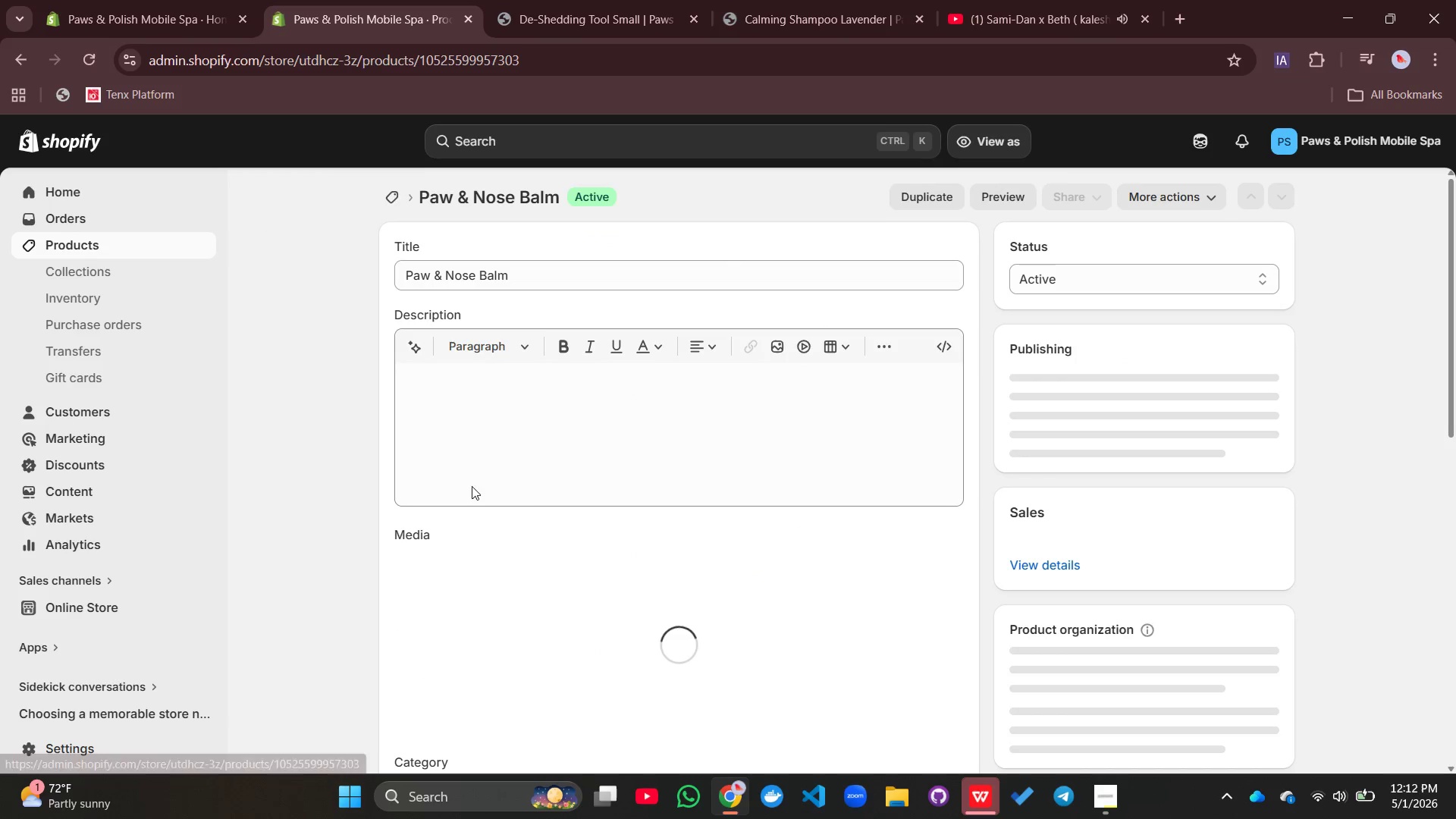 
left_click([579, 439])
 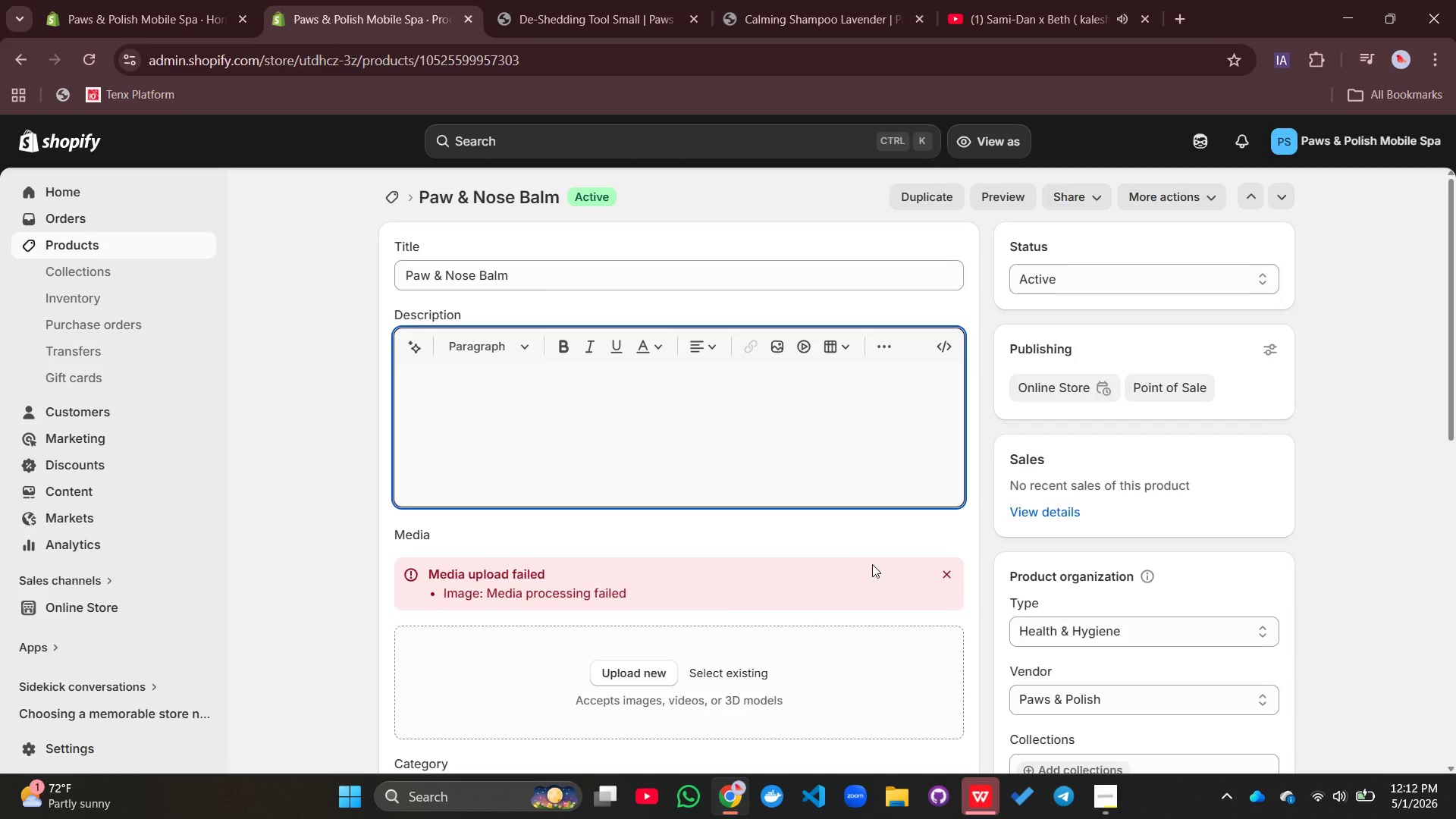 
left_click([951, 571])
 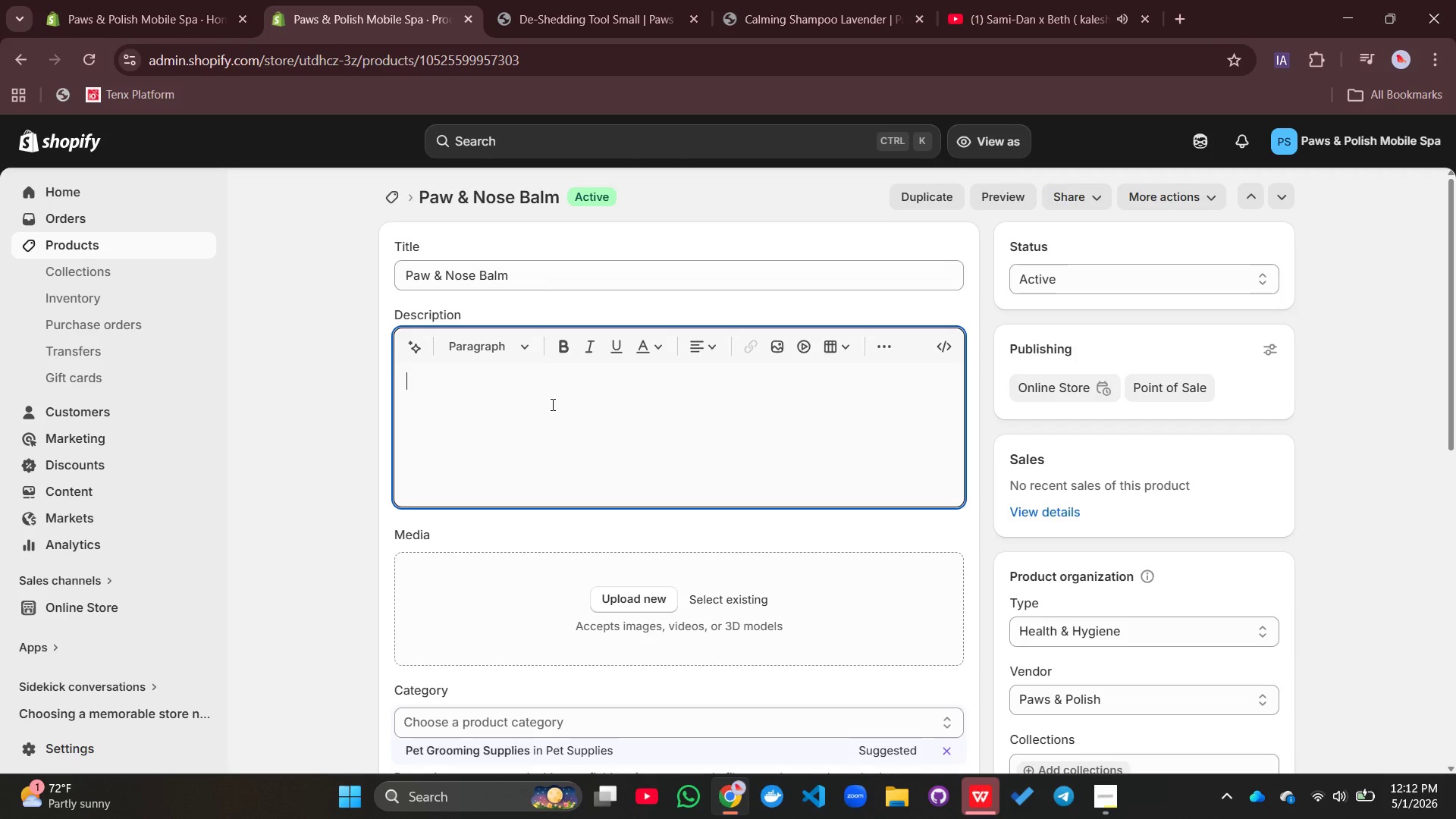 
type(Te)
key(Backspace)
type(he Paw & Nose Balm)
 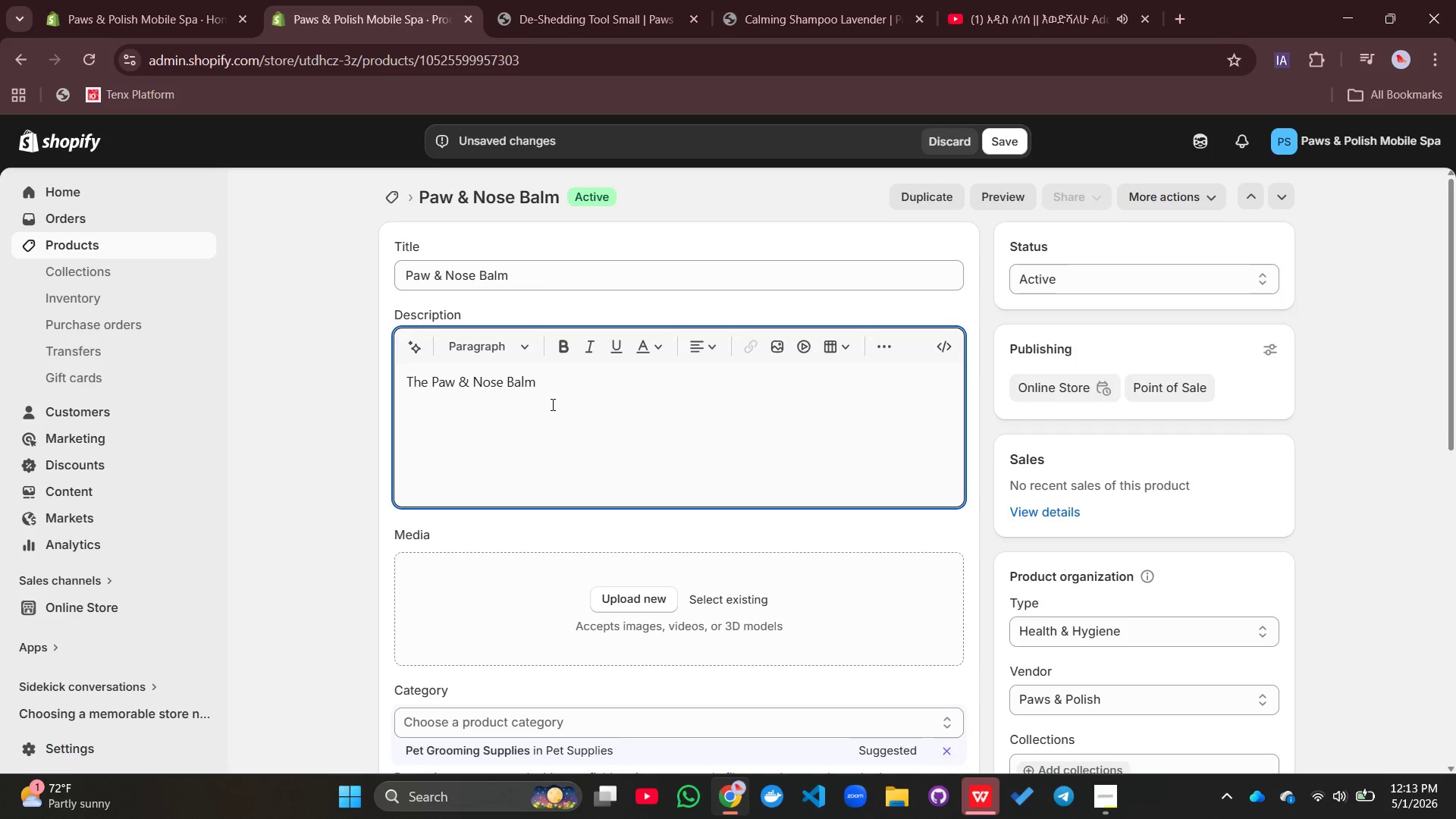 
type( by Paws & Polish is an all-natural, veter)
 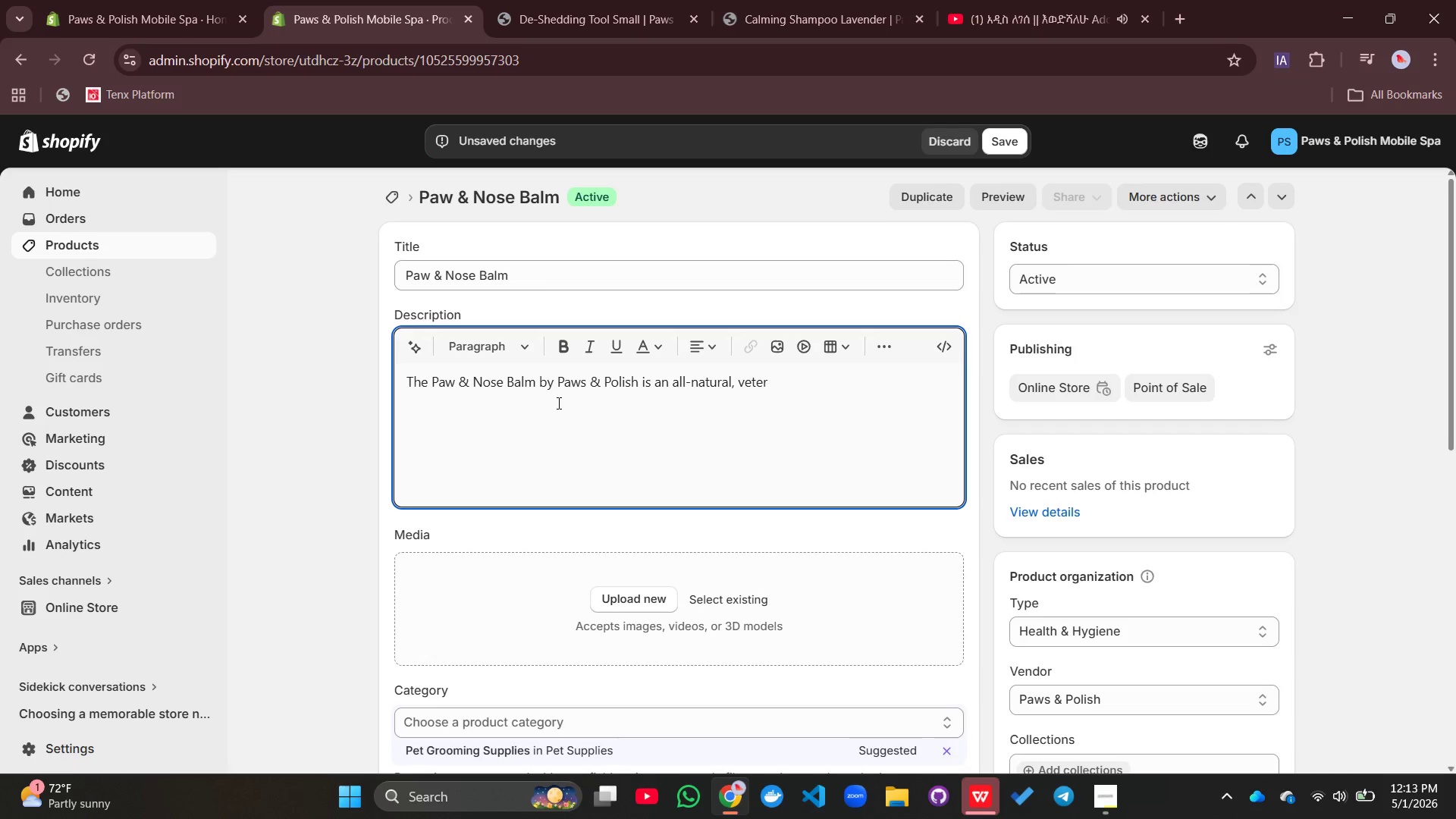 
type(inarian)
 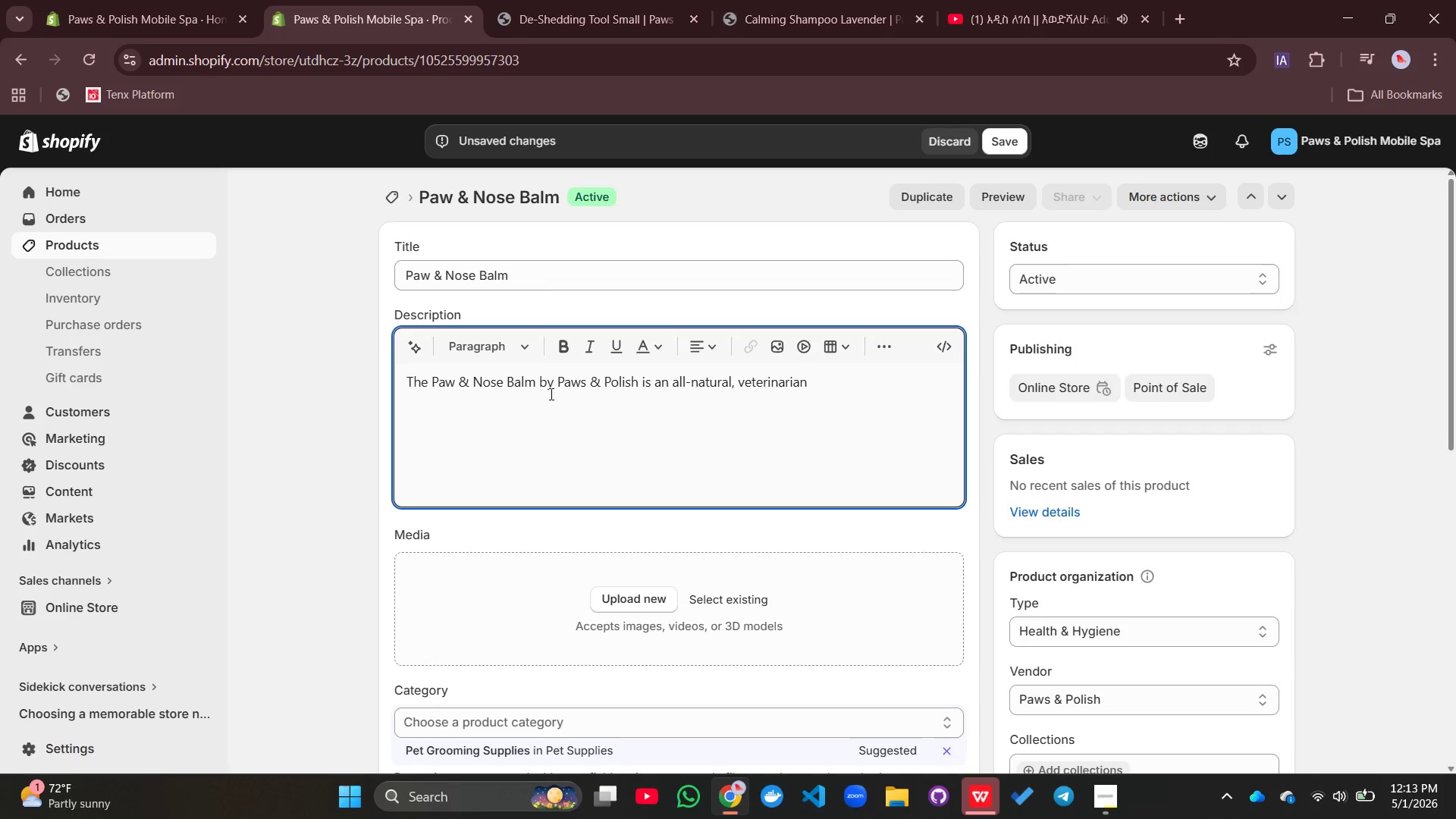 
type(-approved moisturizzing)
key(Backspace)
key(Backspace)
key(Backspace)
key(Backspace)
type(ing)
 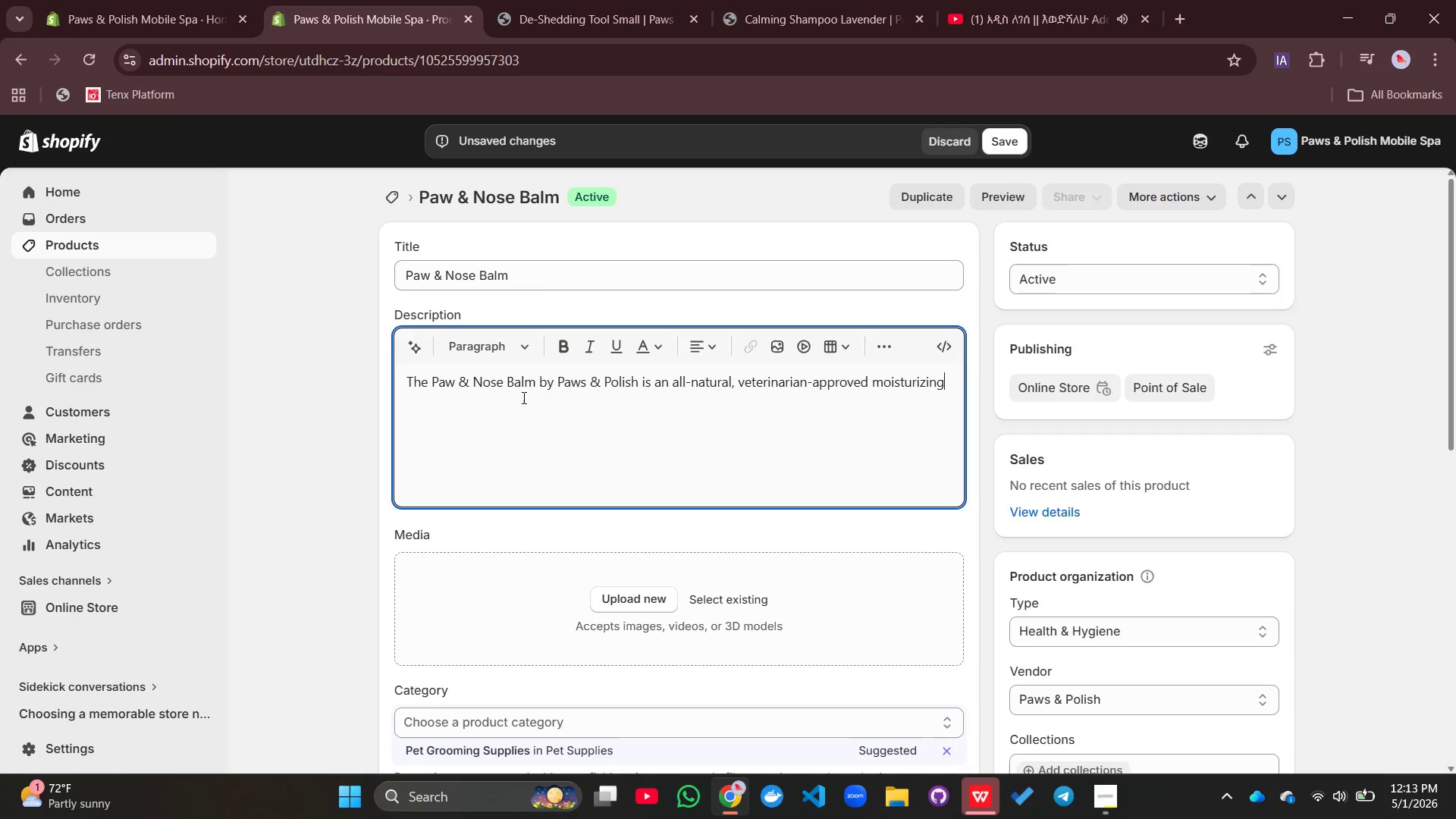 
type( treatment for dogs suffers fro )
key(Backspace)
type(m dry )
key(Backspace)
type(, crea)
key(Backspace)
key(Backspace)
type(acked )
 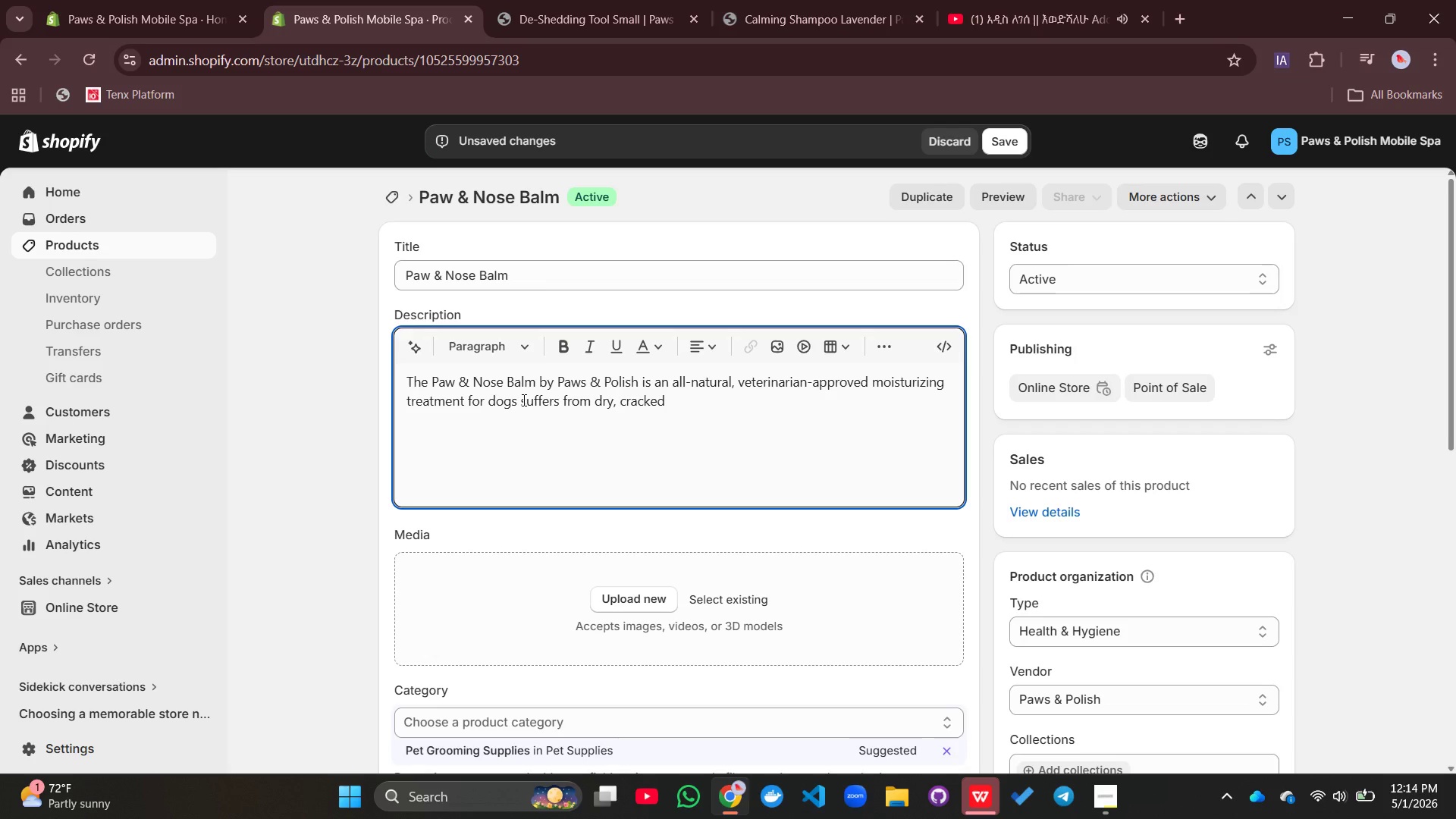 
wait(32.94)
 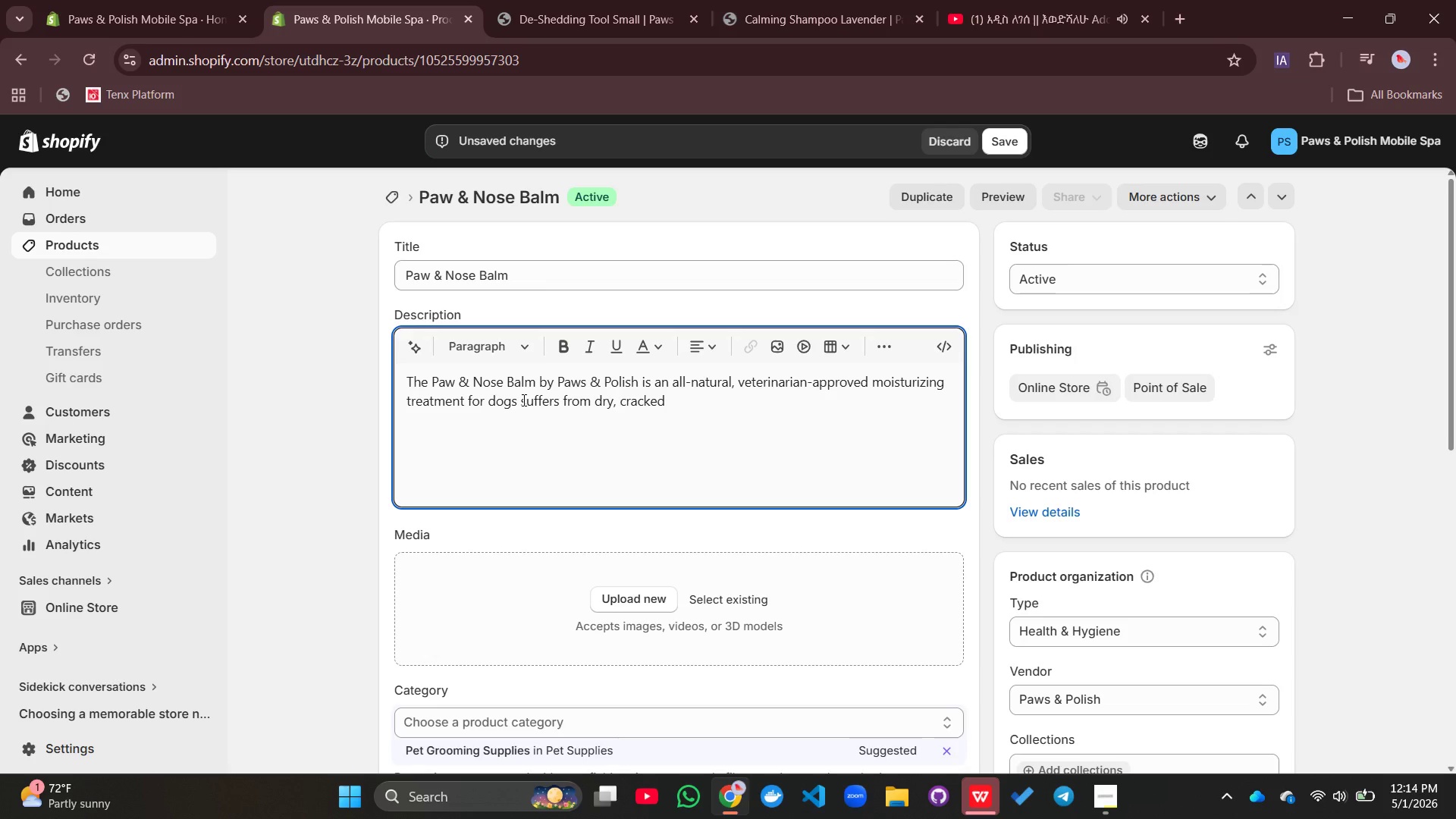 
key(Backspace)
type(, or )
 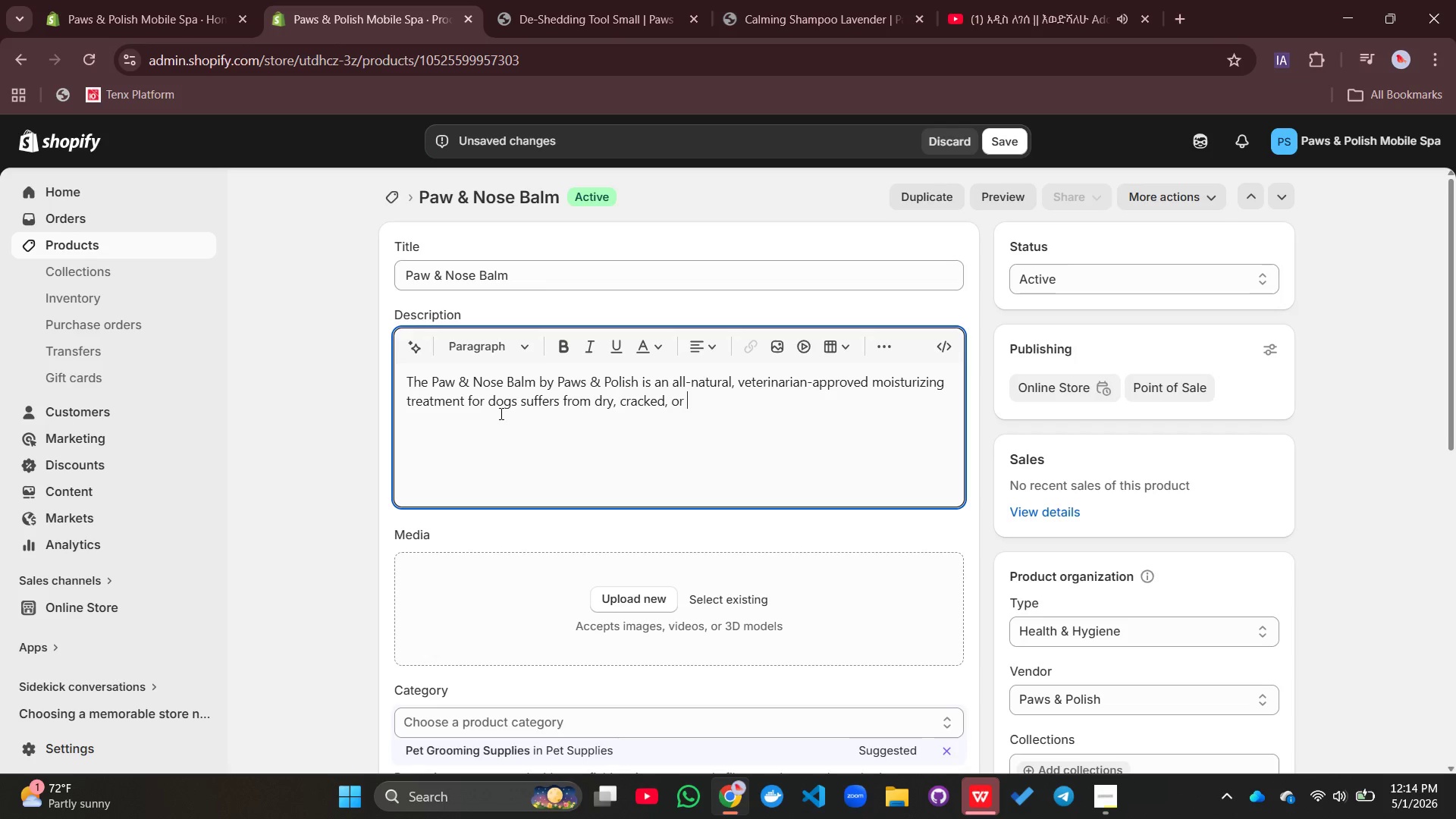 
type(rough paw pads and nose)
 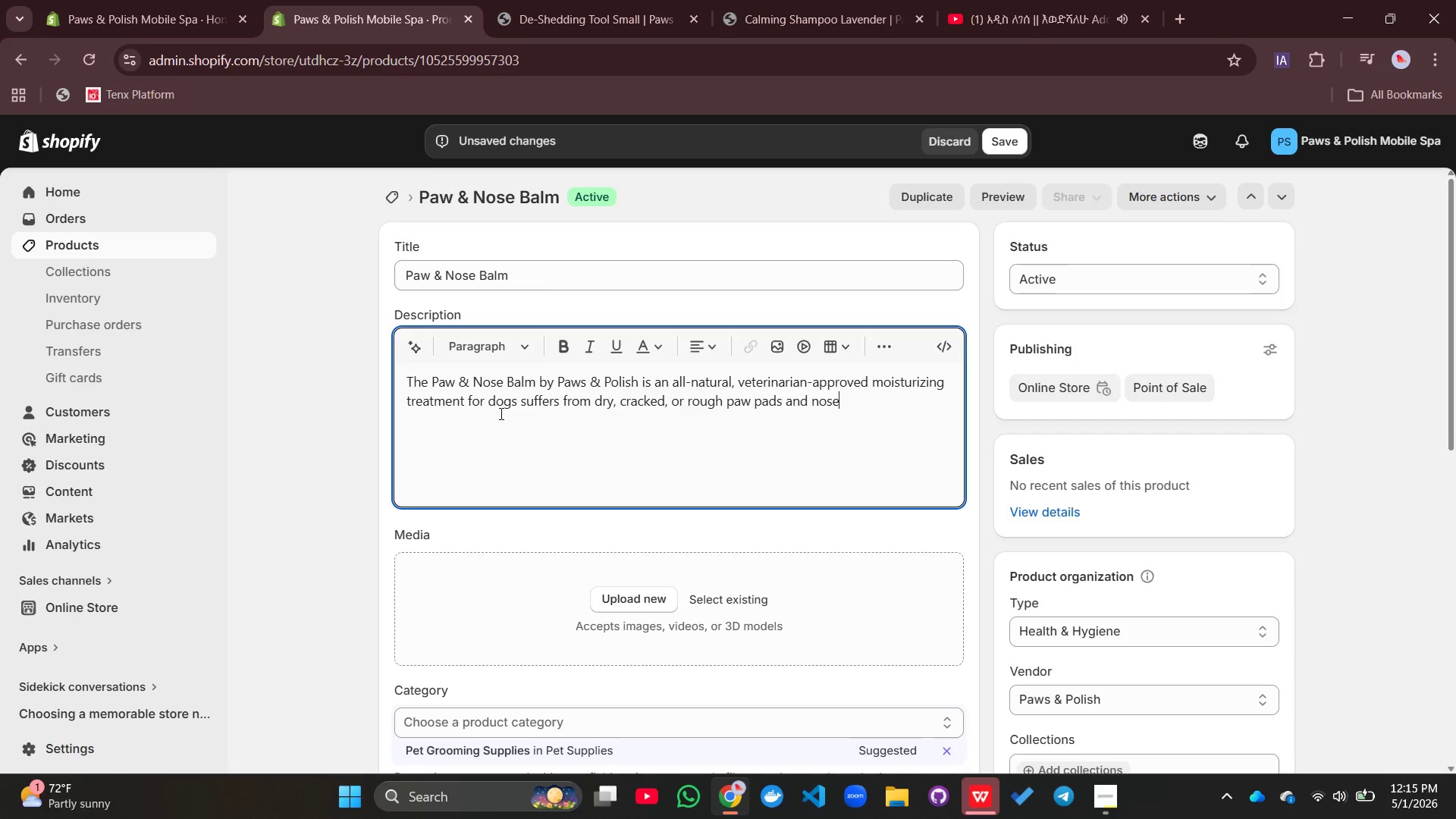 
type(s. Just as human )
 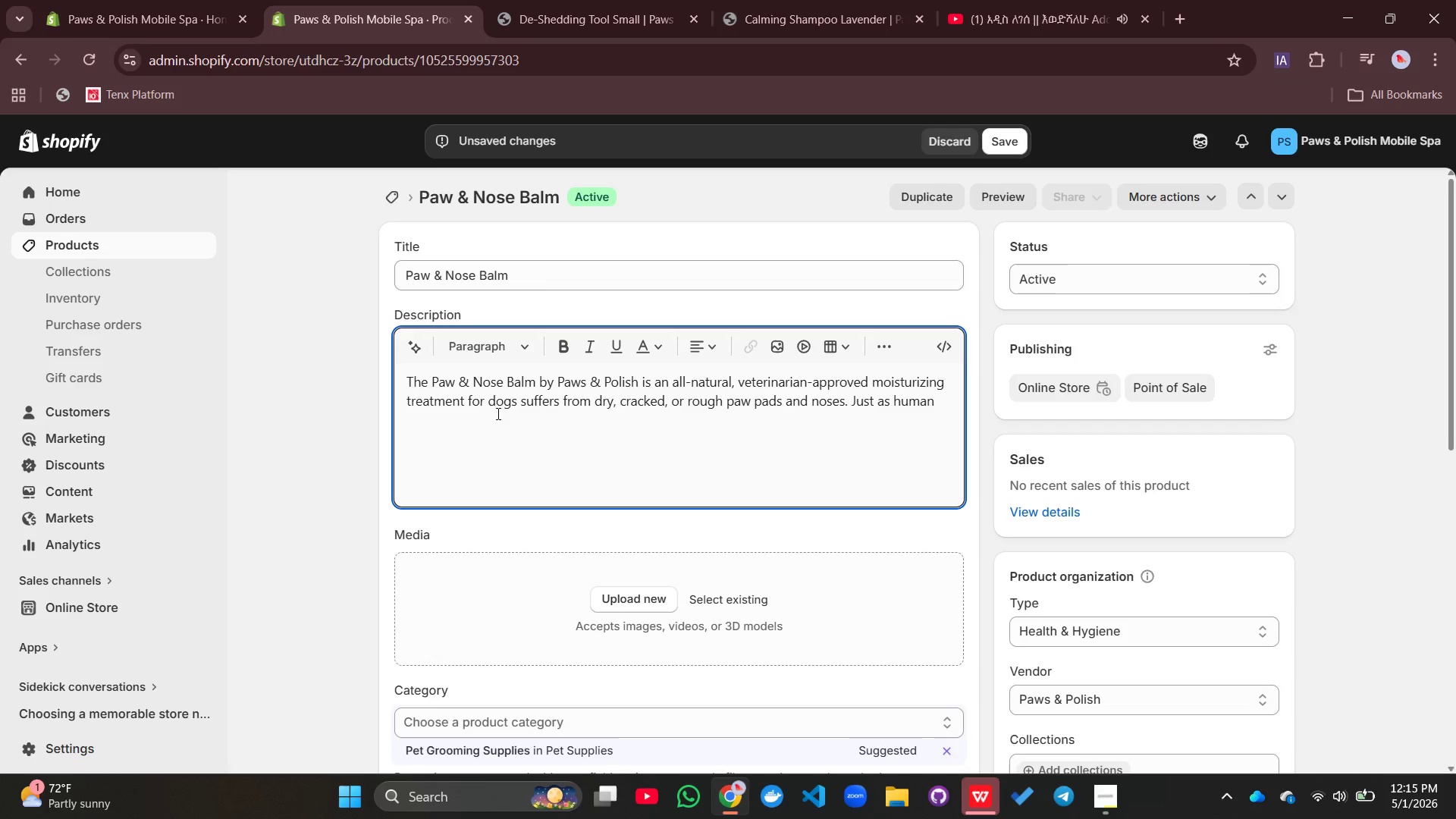 
type(hands and lios)
key(Backspace)
key(Backspace)
type(os)
key(Backspace)
key(Backspace)
type(os)
key(Backspace)
key(Backspace)
type(ps )
 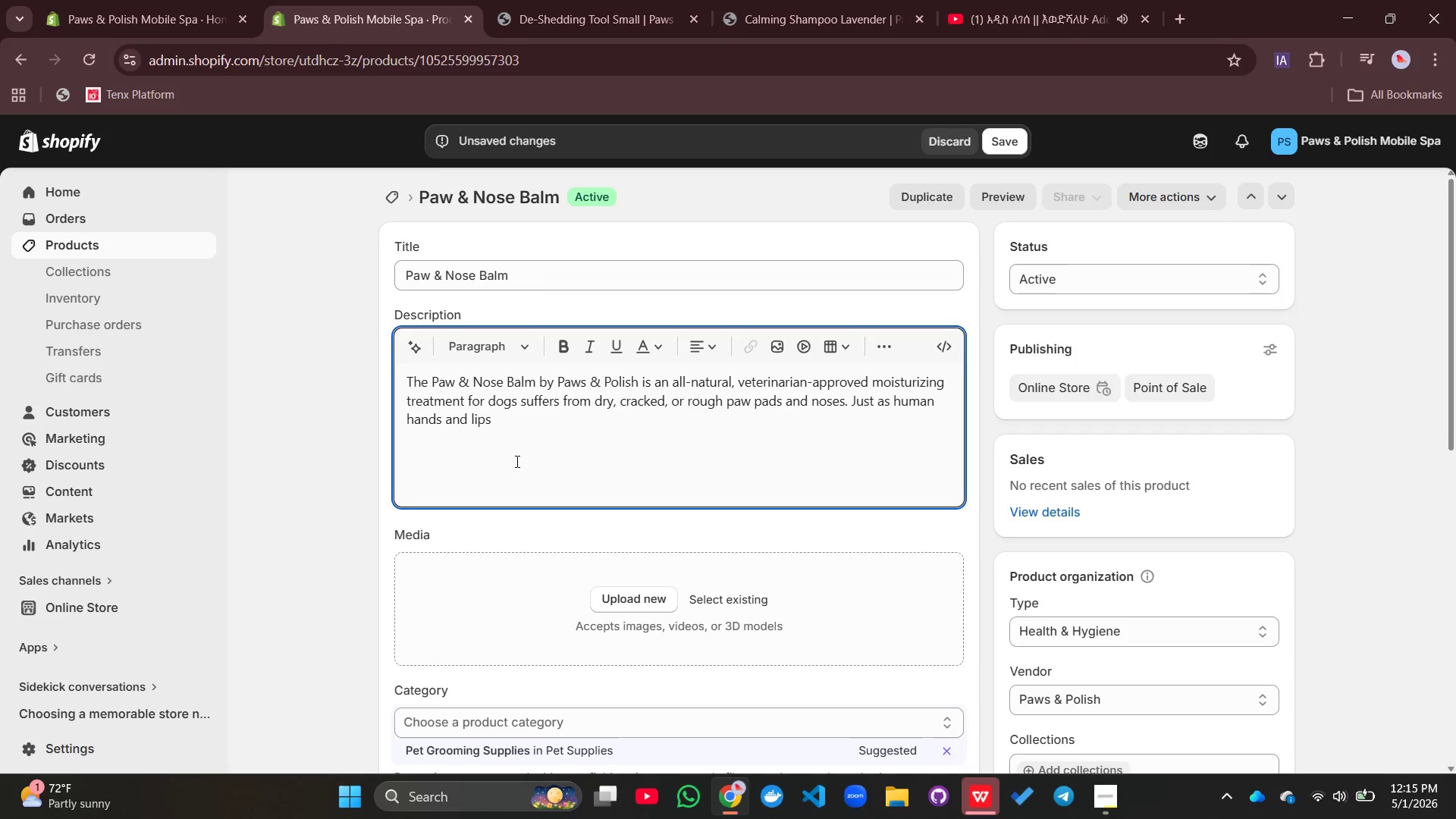 
type(crack and bleed in harsh weather, your dog's paw pads and nose ae)
key(Backspace)
type(re equallt)
key(Backspace)
type(y )
 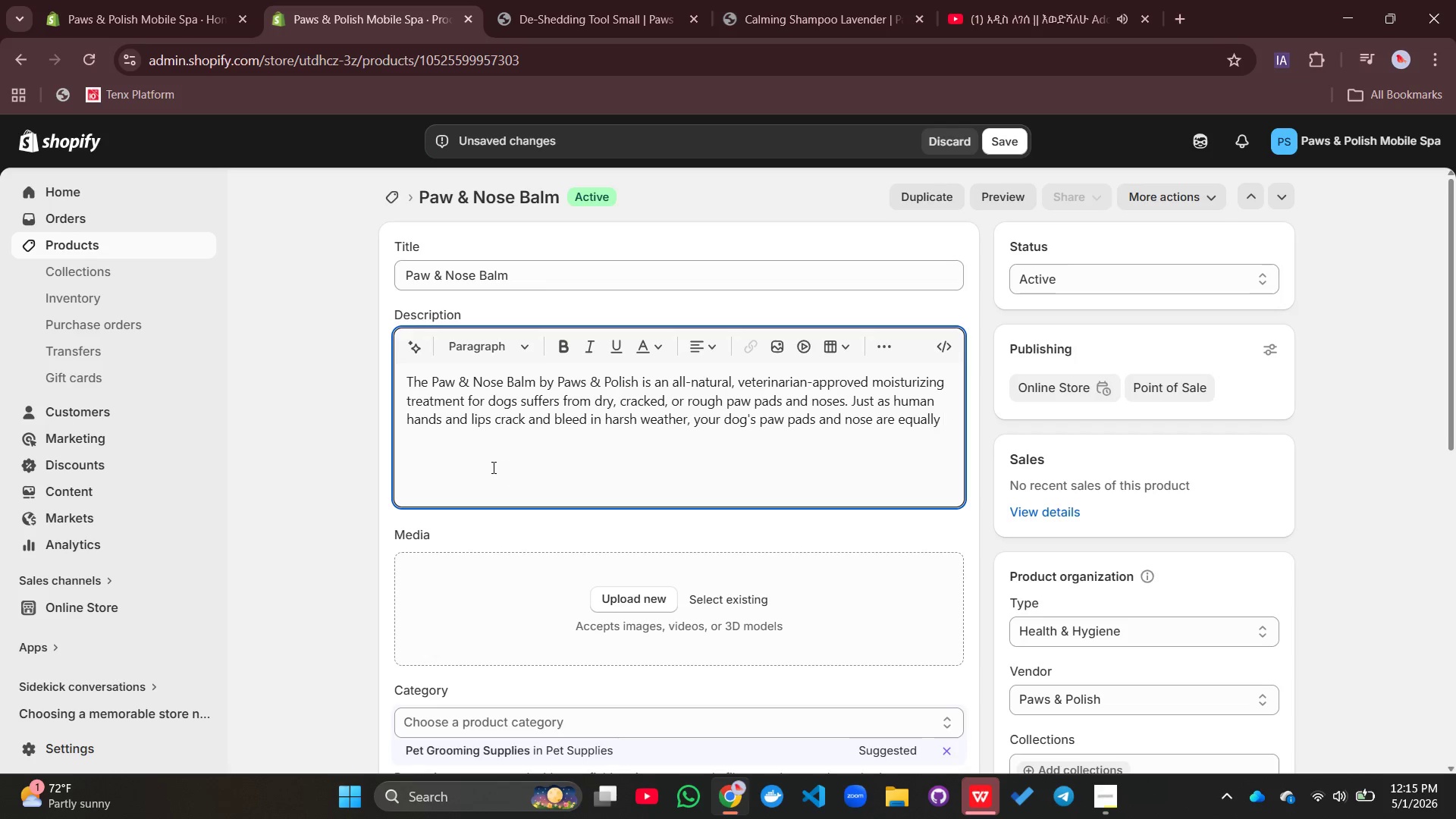 
type(vulnerable to winter ice, summer,)
key(Backspace)
type( pavement, dry indoor heat, and rough terrain. This balm creates a protective barrier while deeply hydrating and heating)
key(Backspace)
key(Backspace)
key(Backspace)
key(Backspace)
type(ling )
 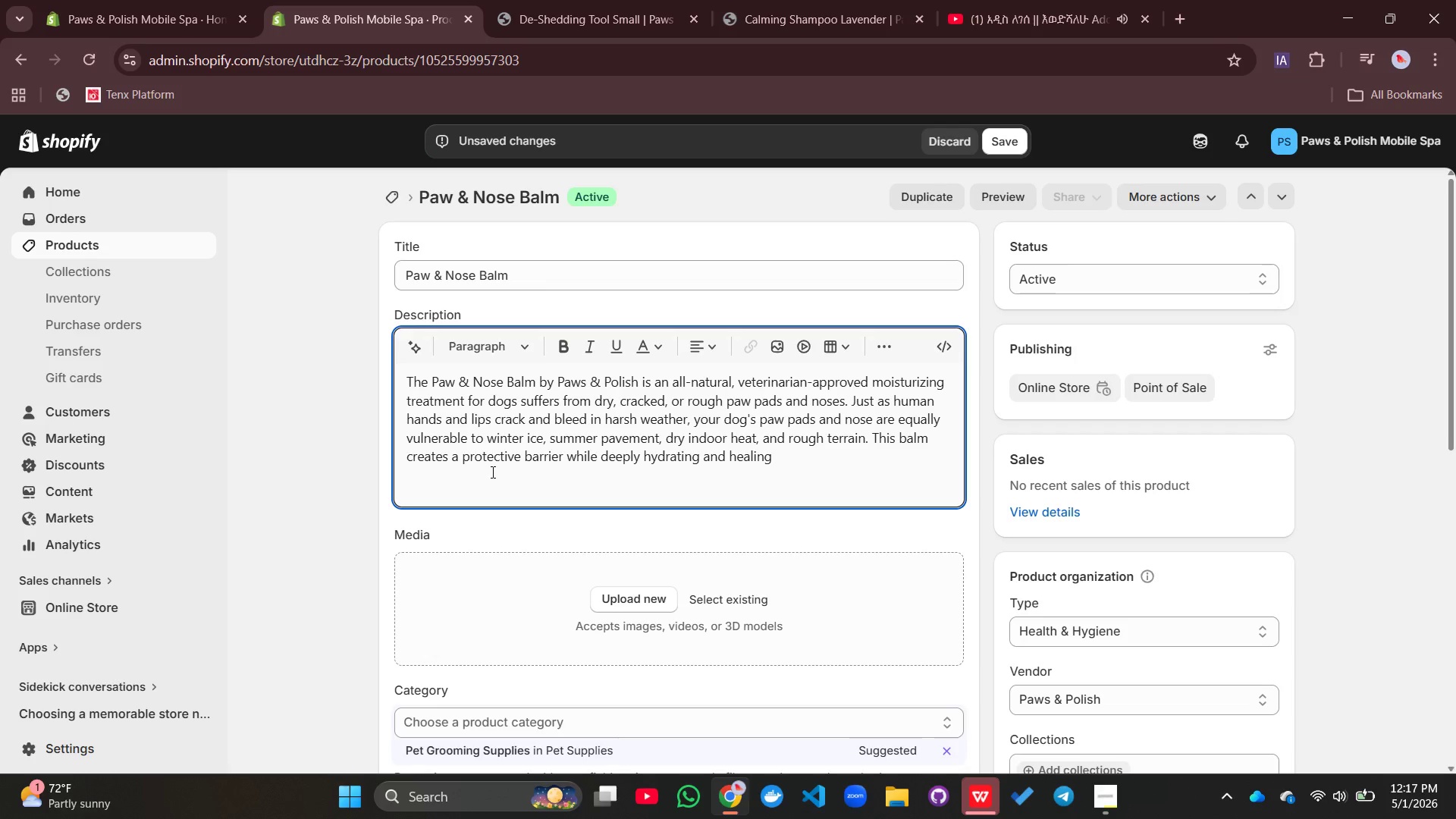 
type(exsitingdamag===)
key(Backspace)
key(Backspace)
type( damage. Best)
 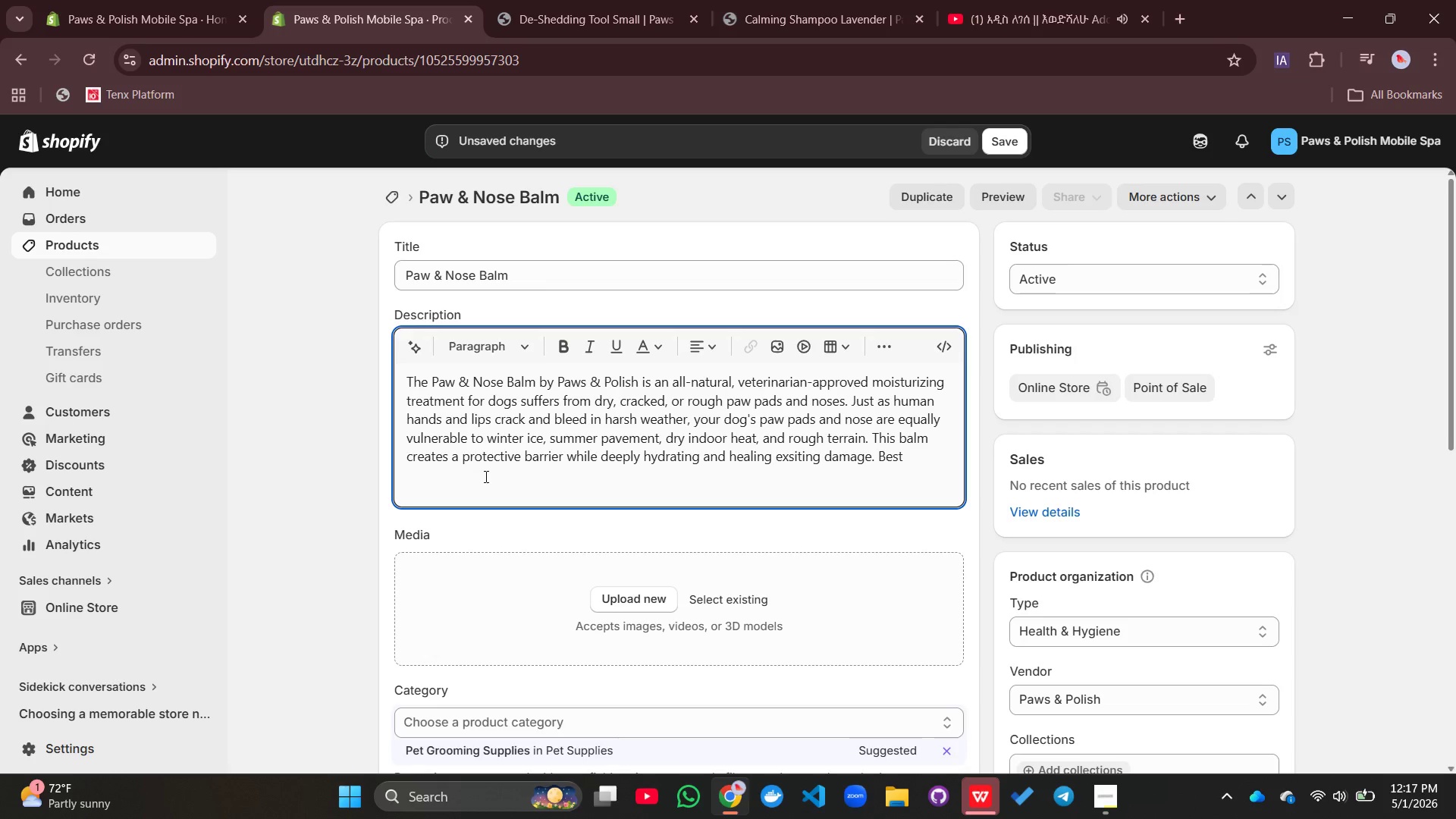 
wait(5.36)
 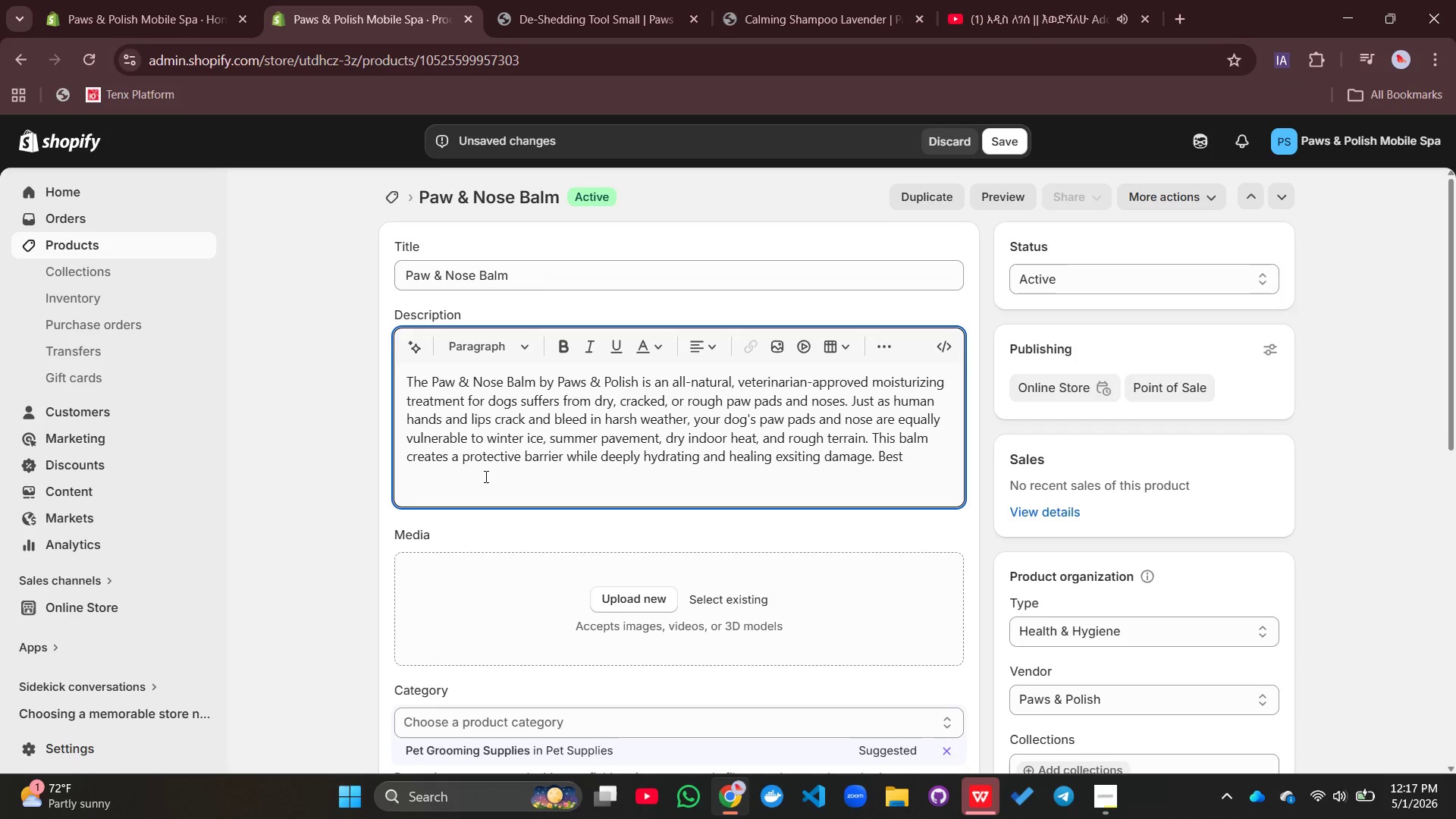 
type( od )
key(Backspace)
type(f all, it is 100% safe to lick - because )
 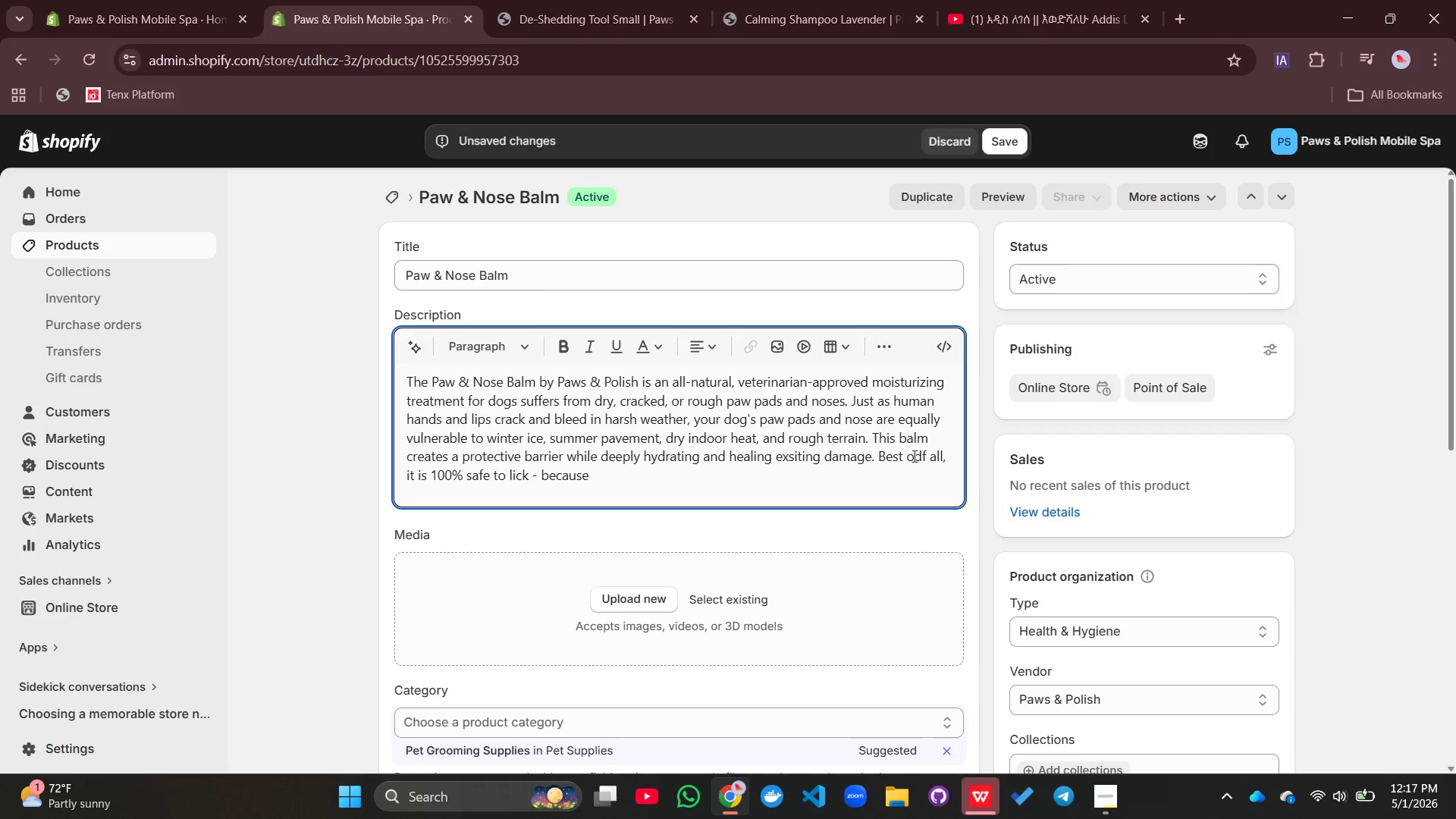 
type(we all know your dof)
key(Backspace)
type(g will try.)
 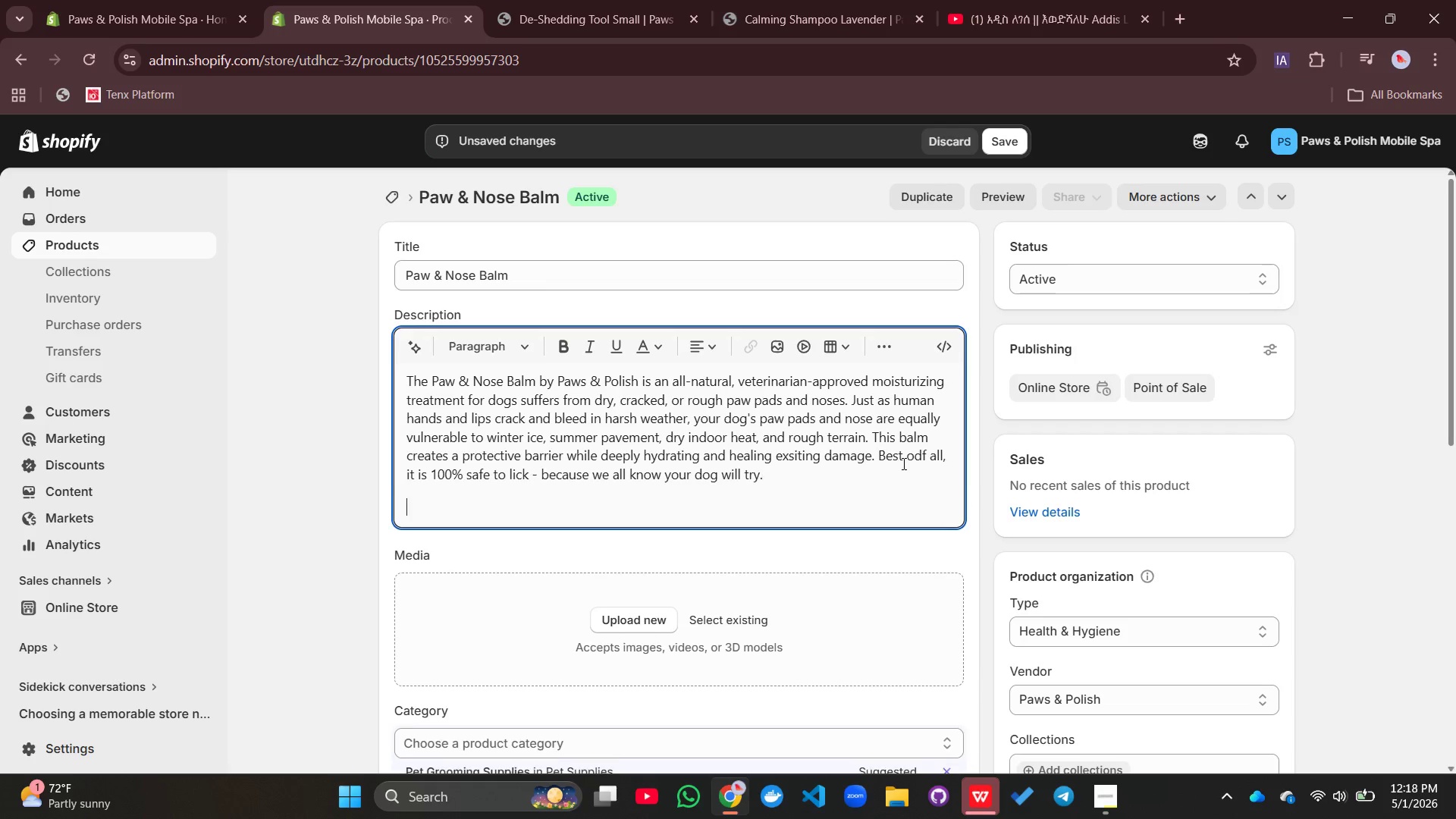 
key(Enter)
 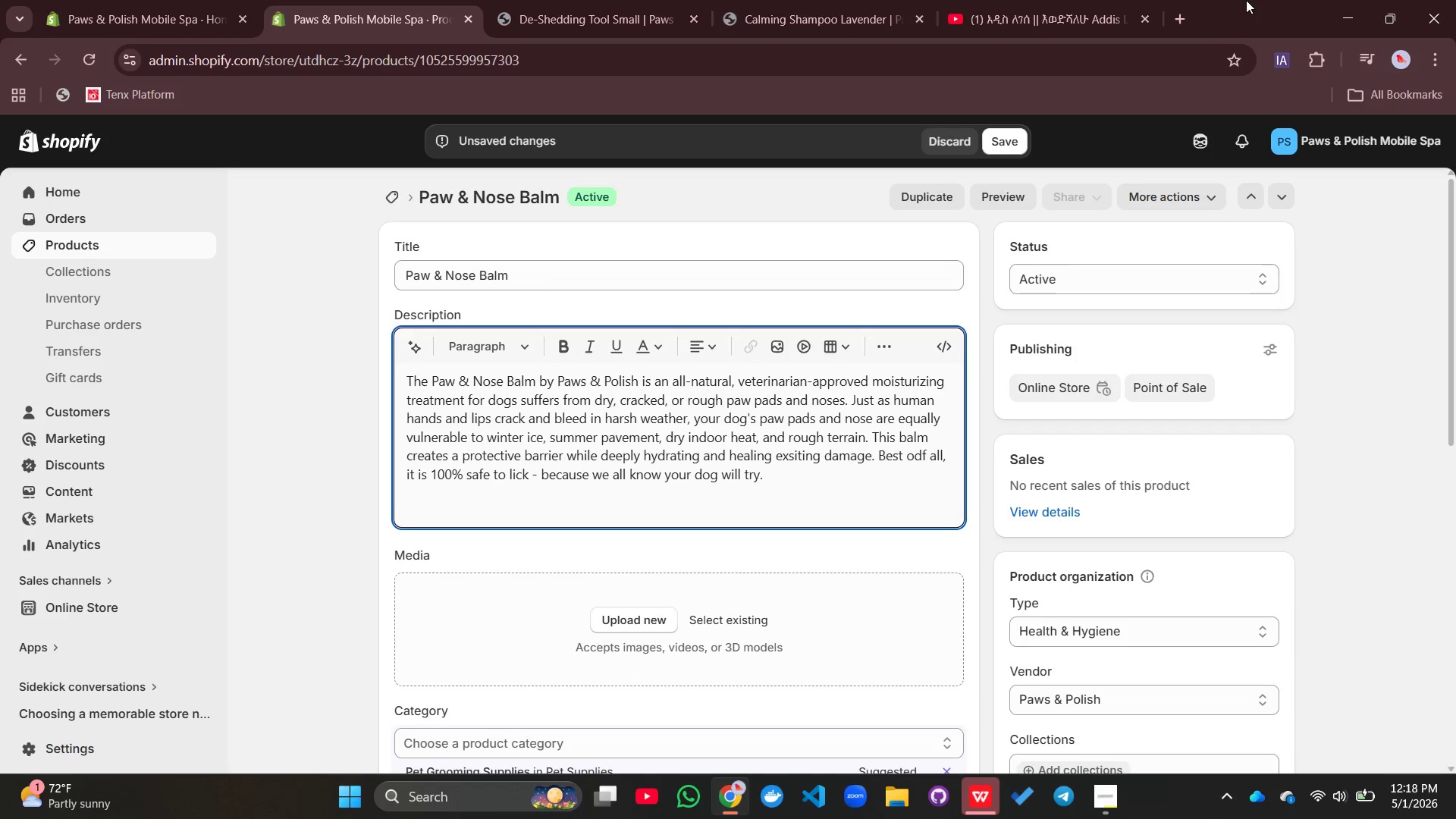 
left_click([1075, 14])
 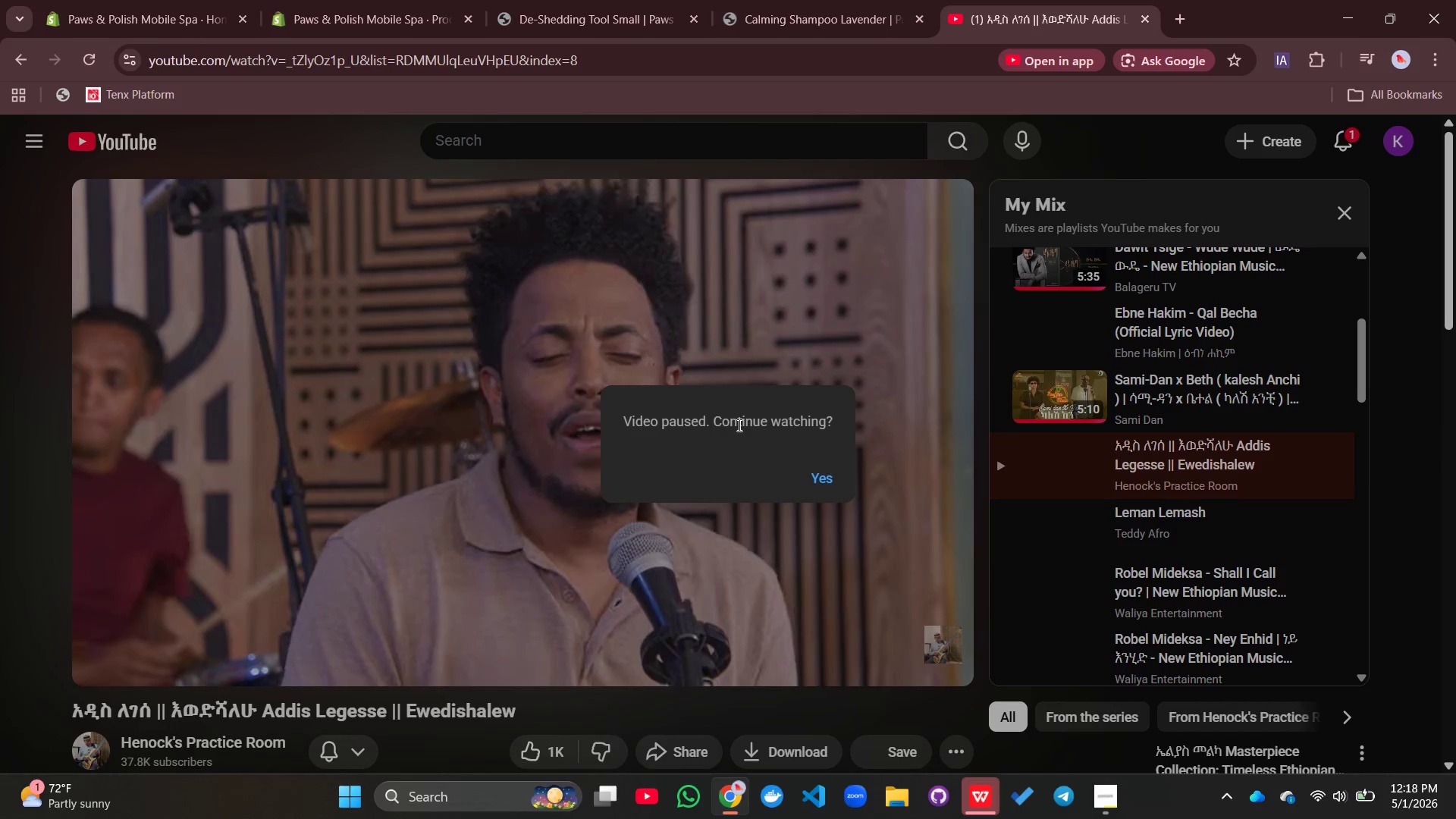 
left_click([738, 425])
 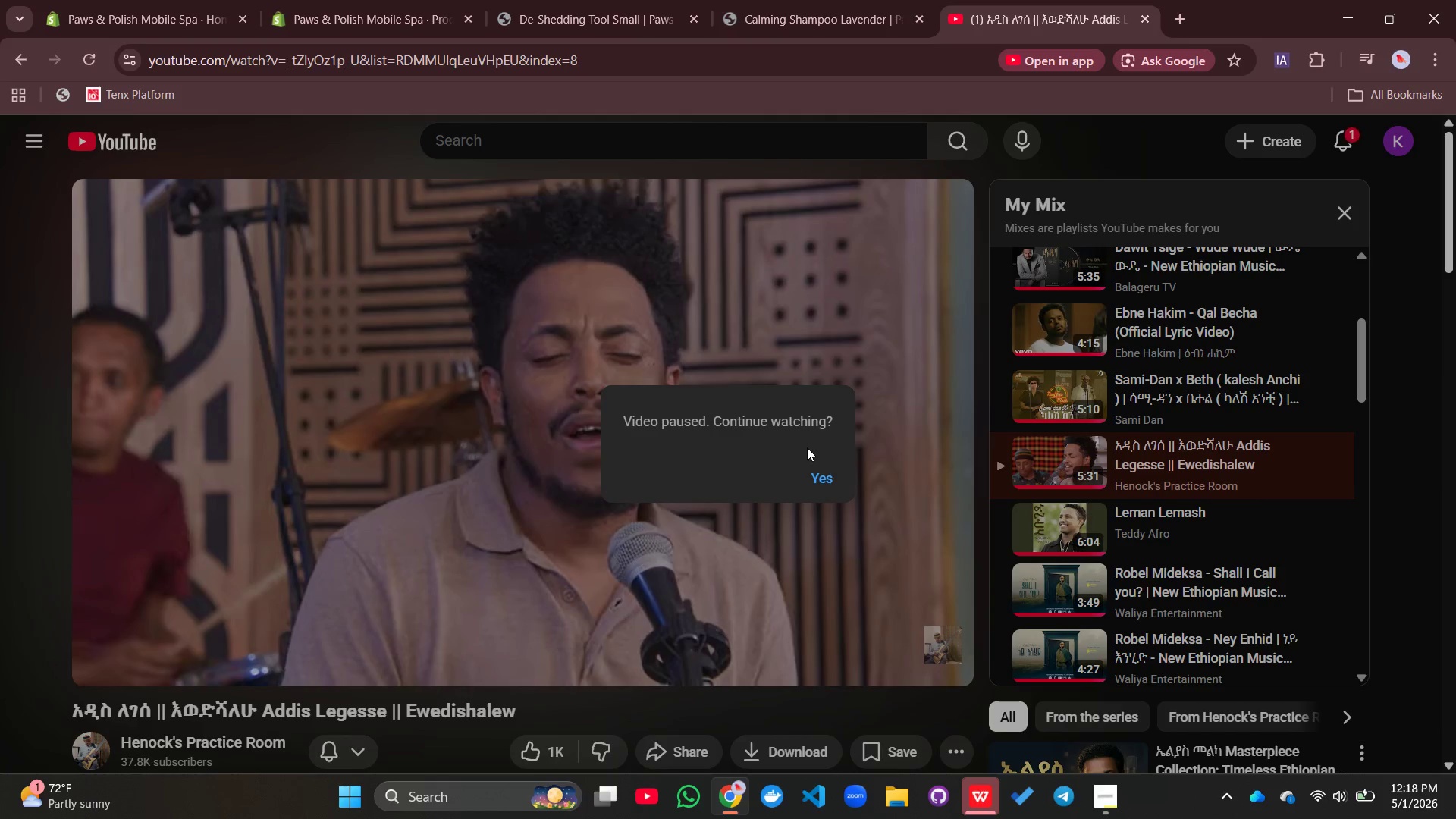 
left_click([818, 463])
 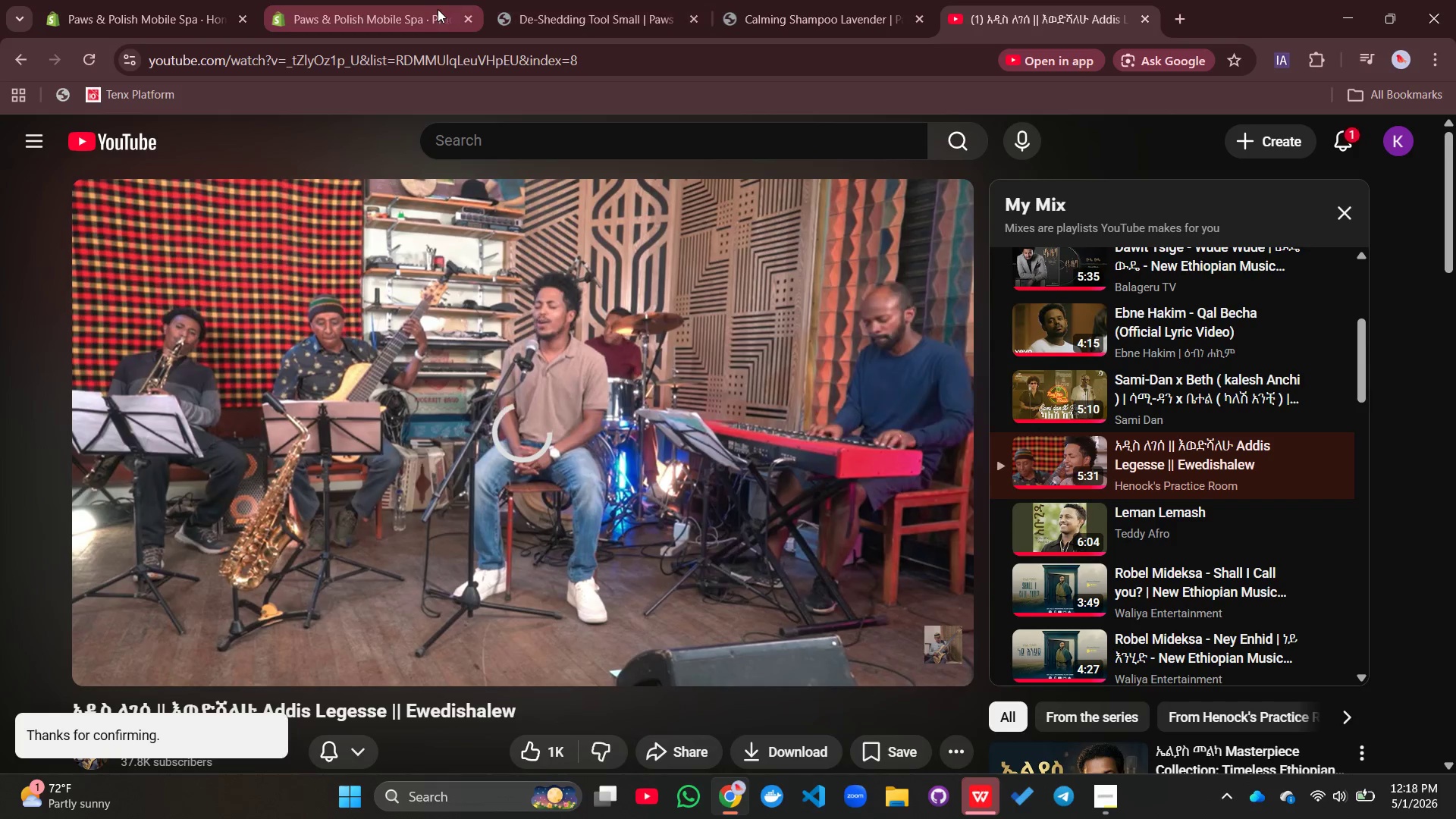 
left_click([429, 11])
 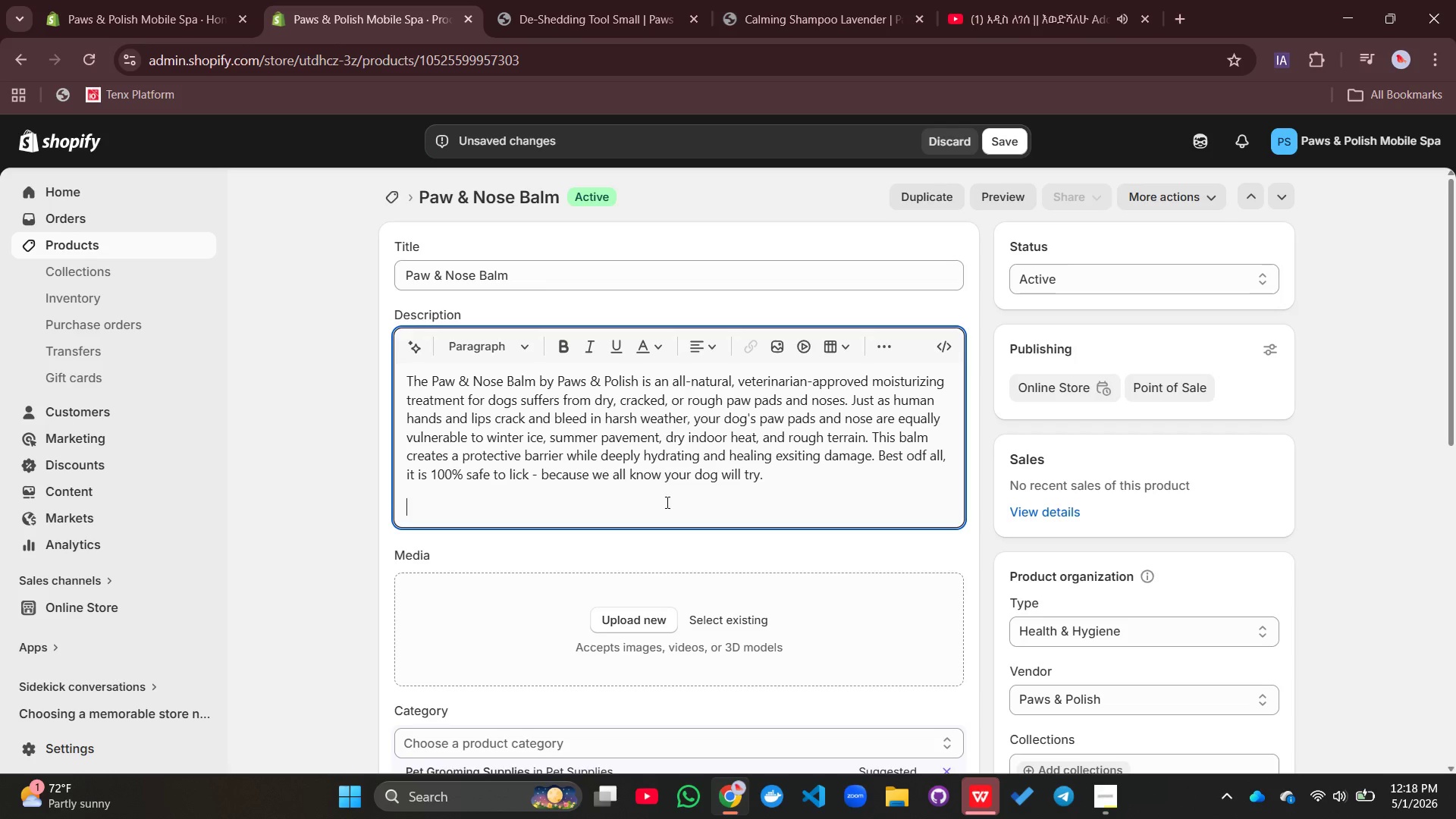 
type(What Makes Our Paw & Nose Balm Different)
 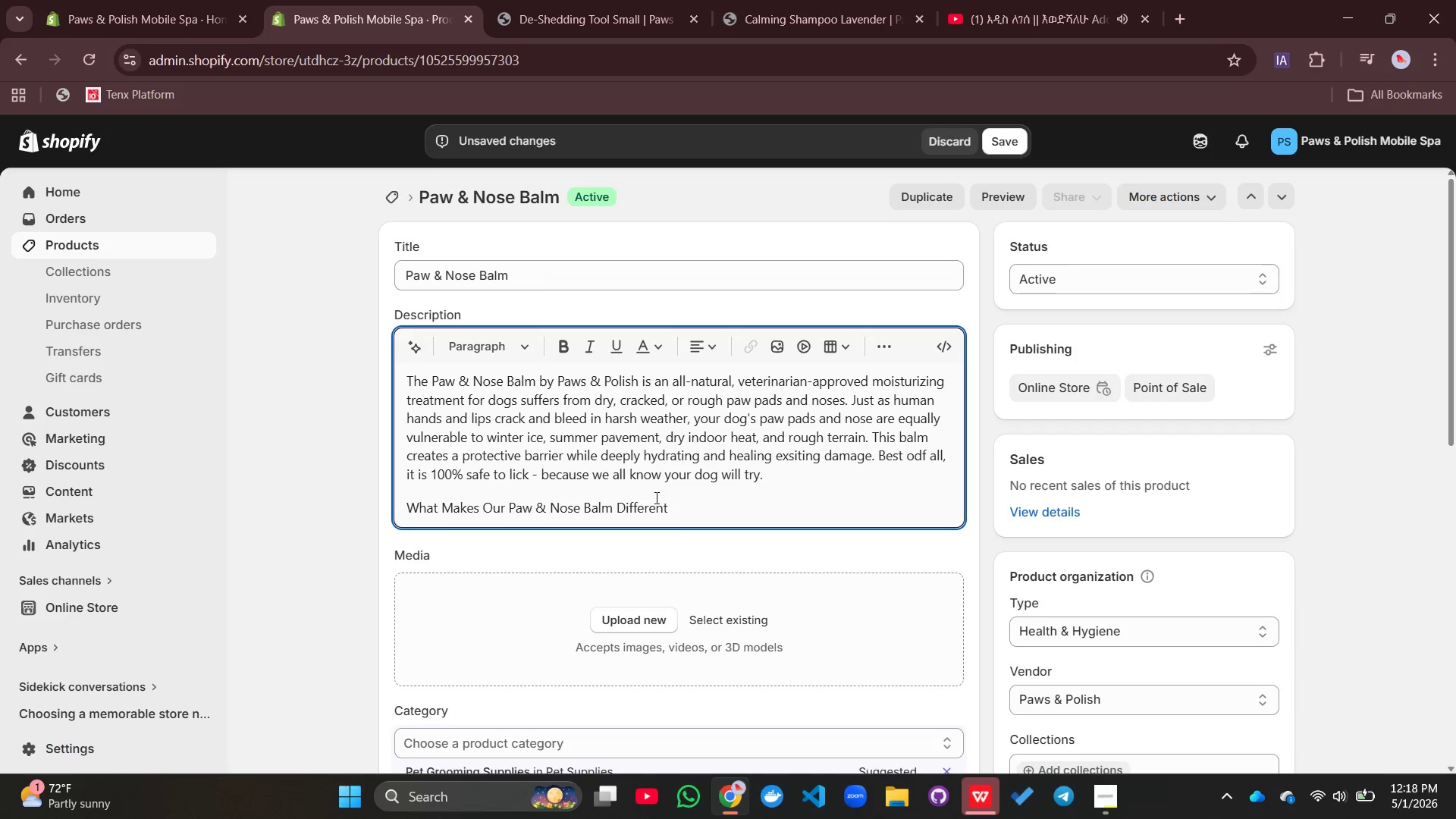 
key(Enter)
 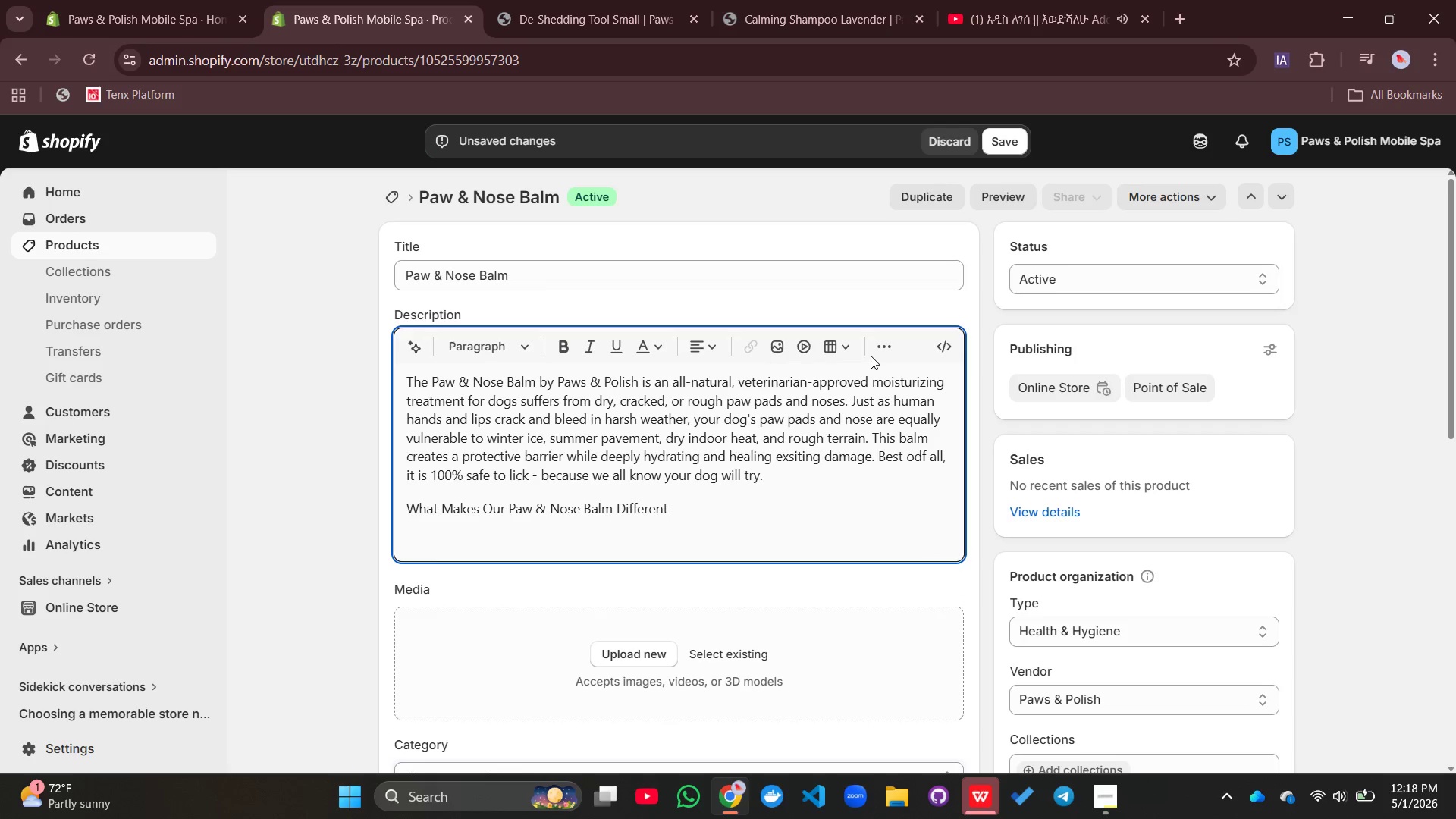 
left_click([888, 347])
 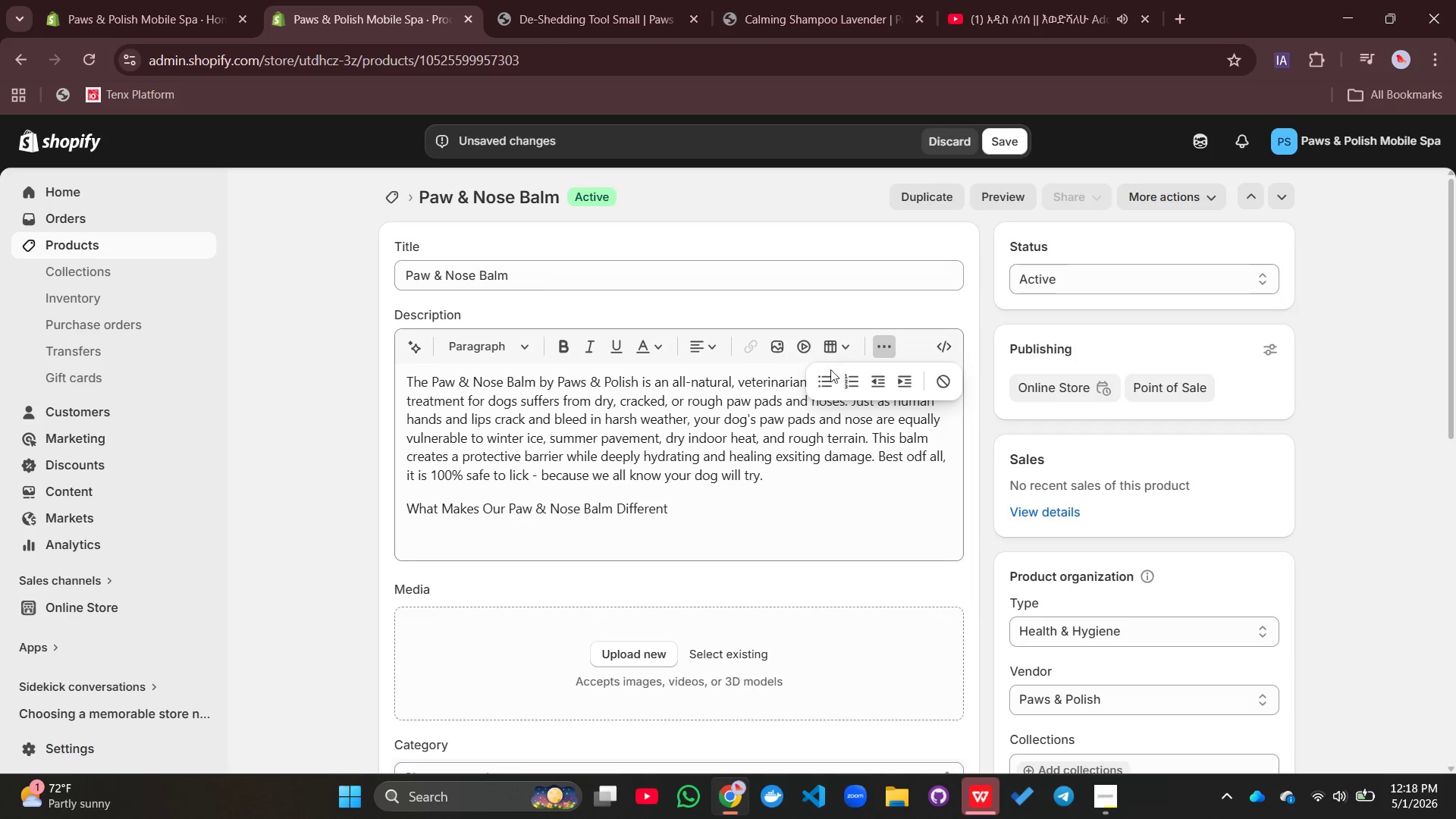 
left_click([824, 376])
 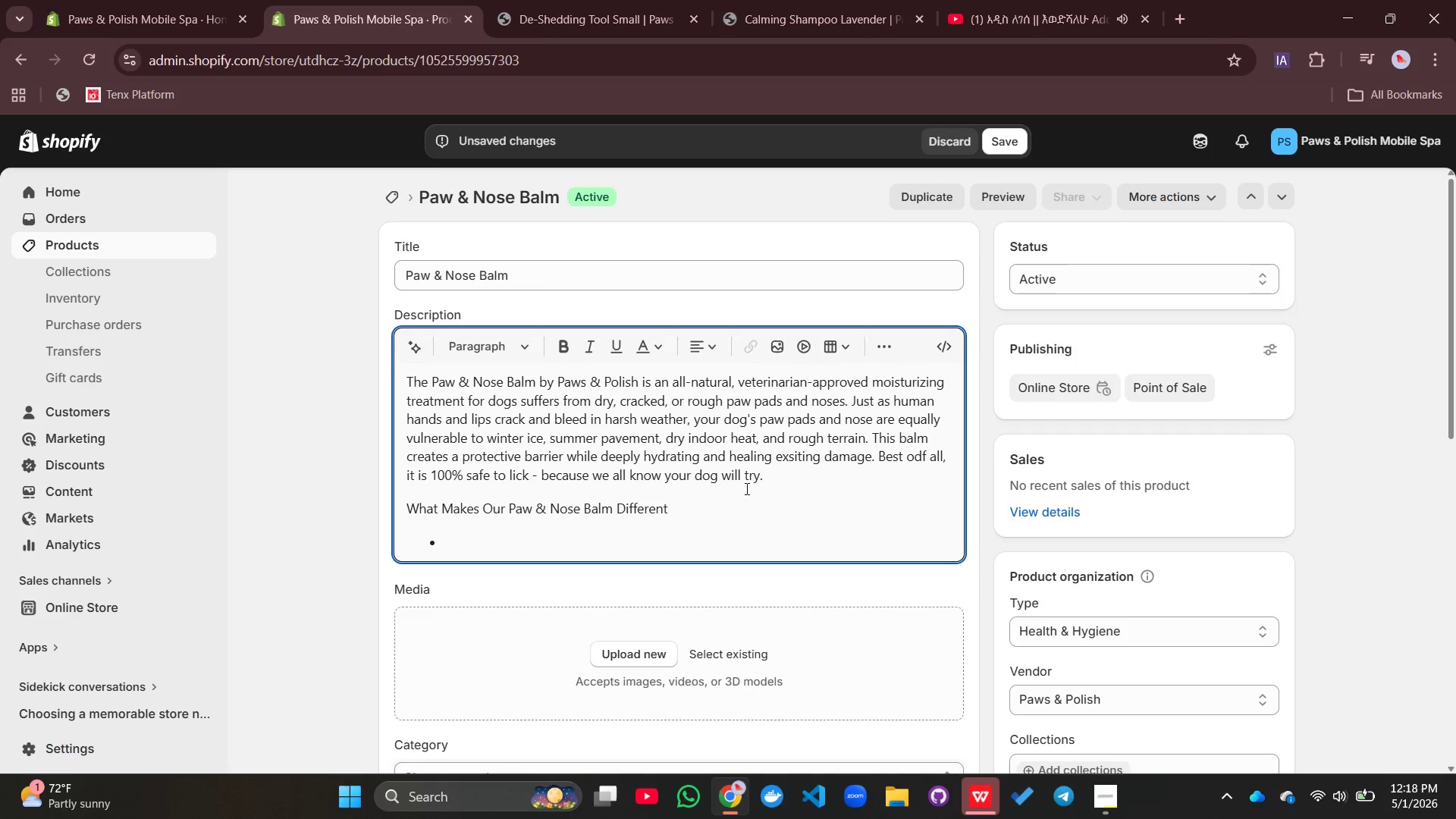 
type(100&)
key(Backspace)
type(% Natural, Organic ingredients)
 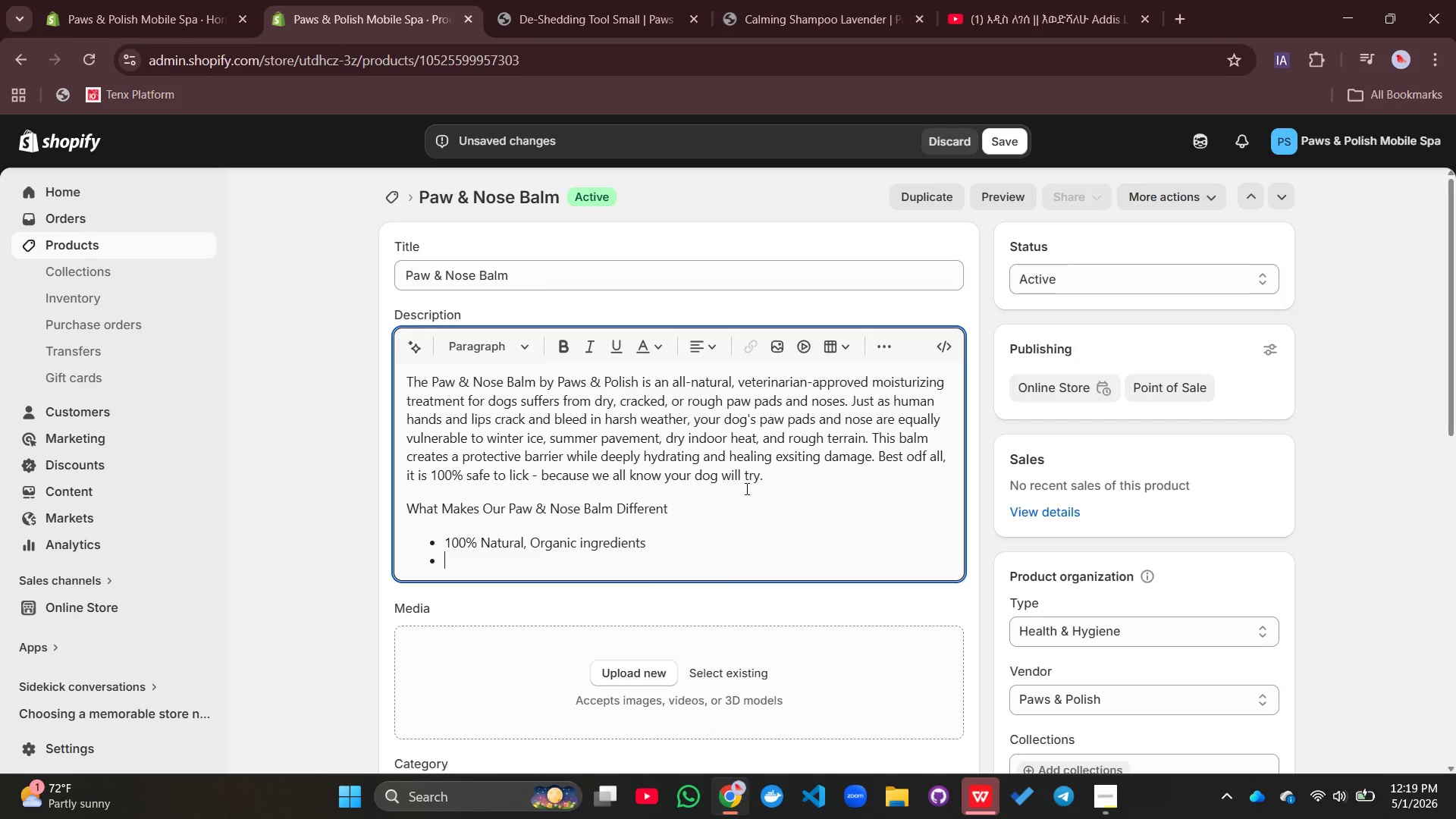 
 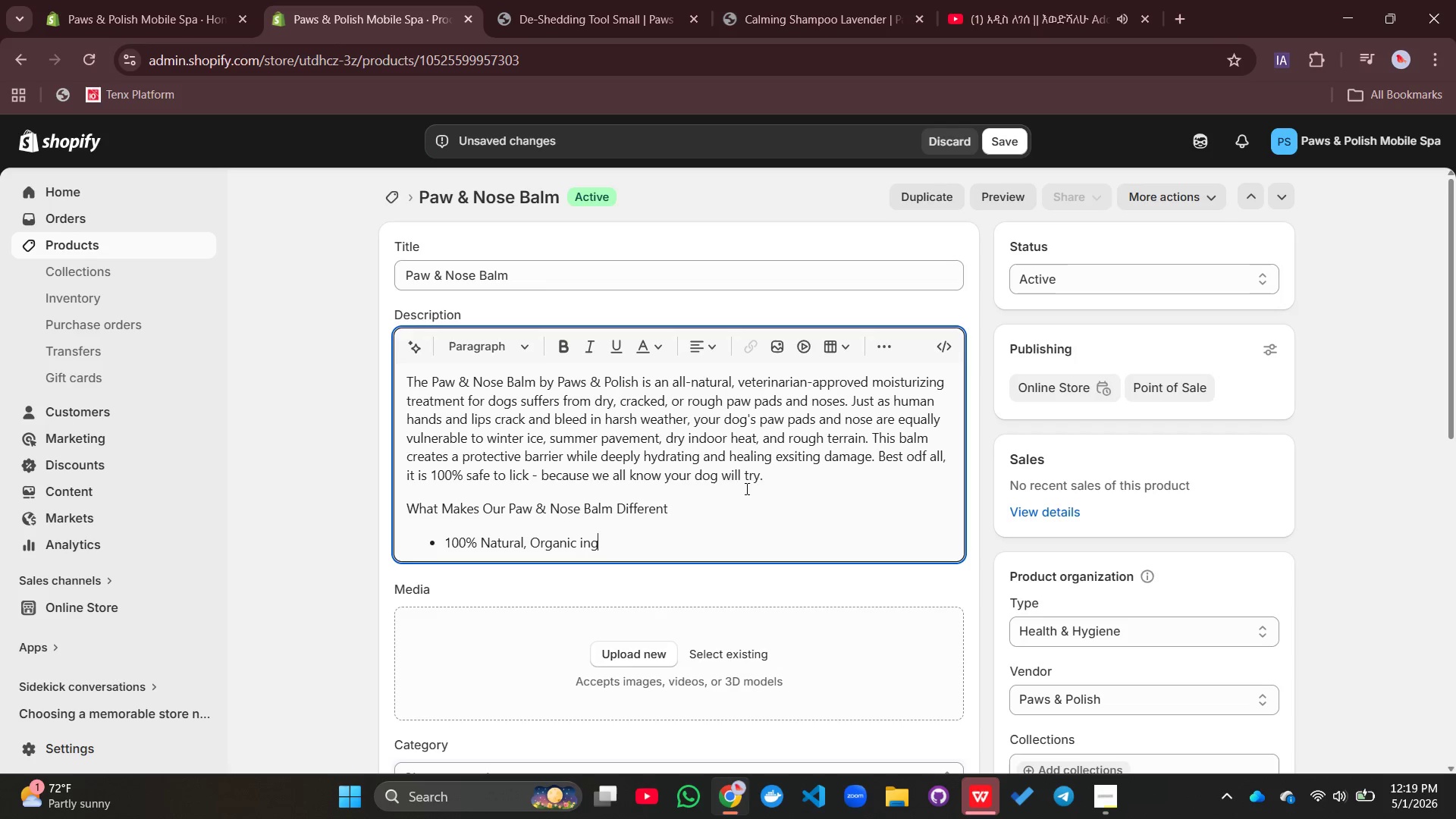 
key(Enter)
 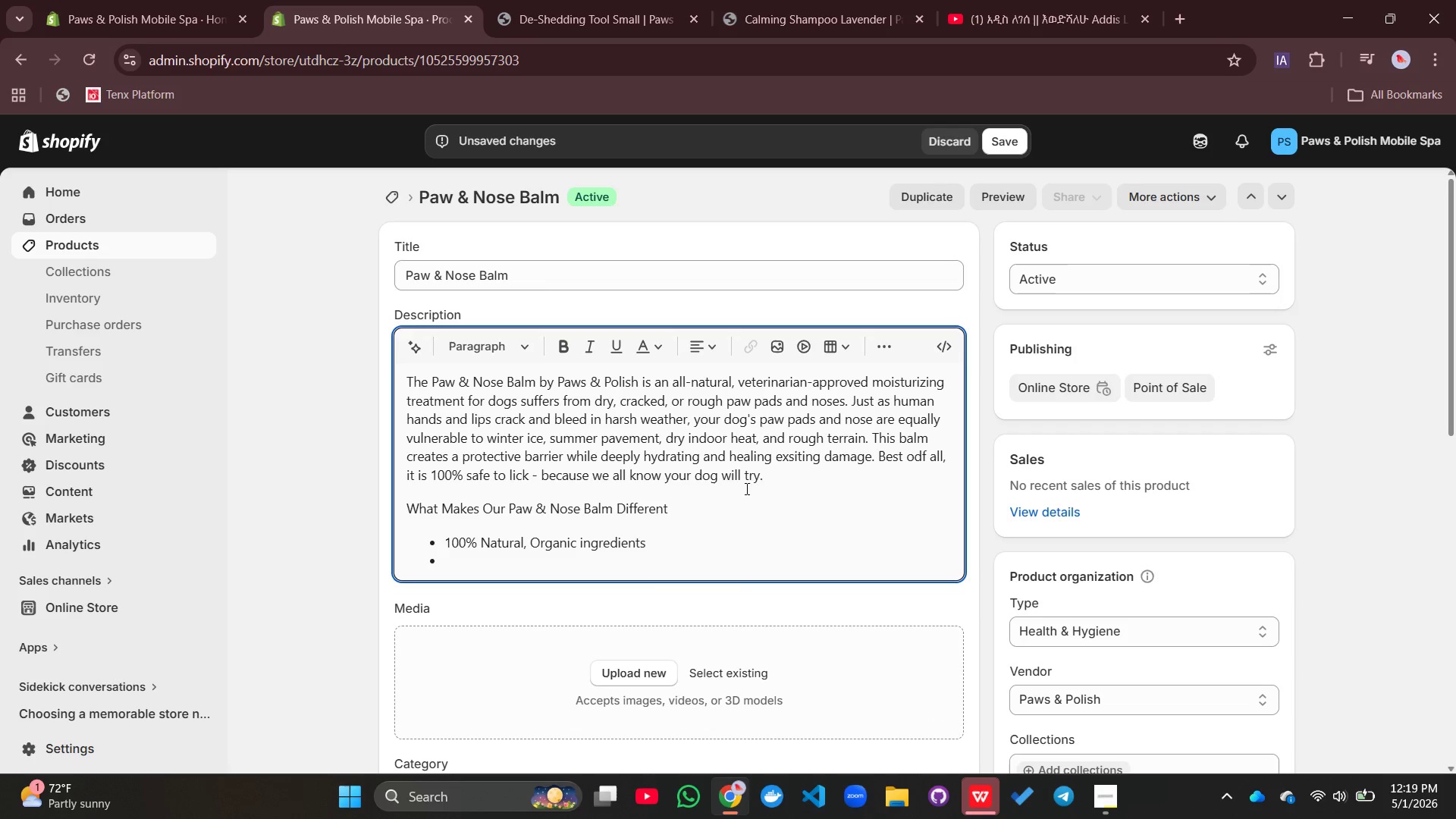 
wait(7.36)
 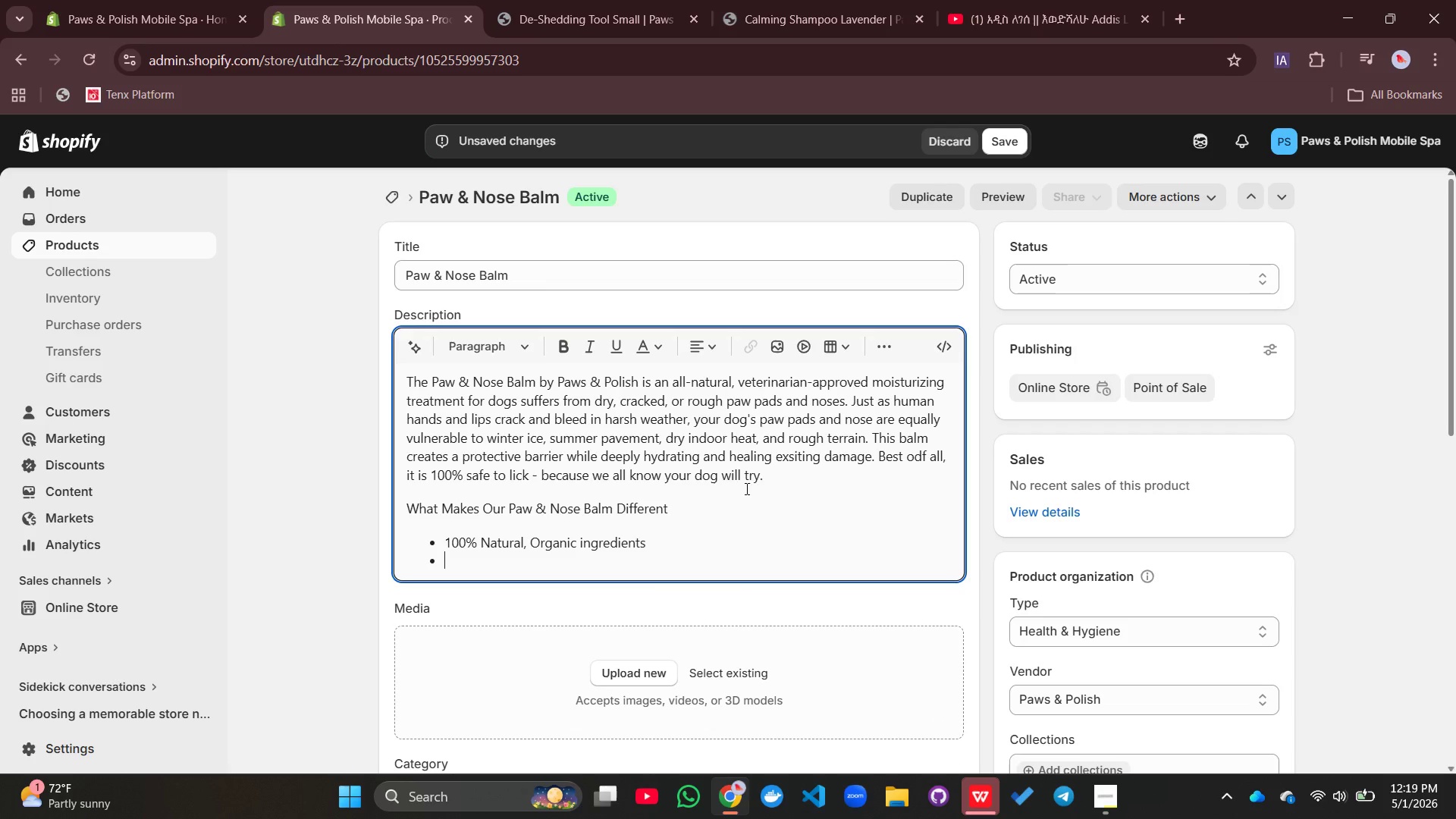 
type(Triple )
key(Backspace)
type(-Action Healing Formula)
 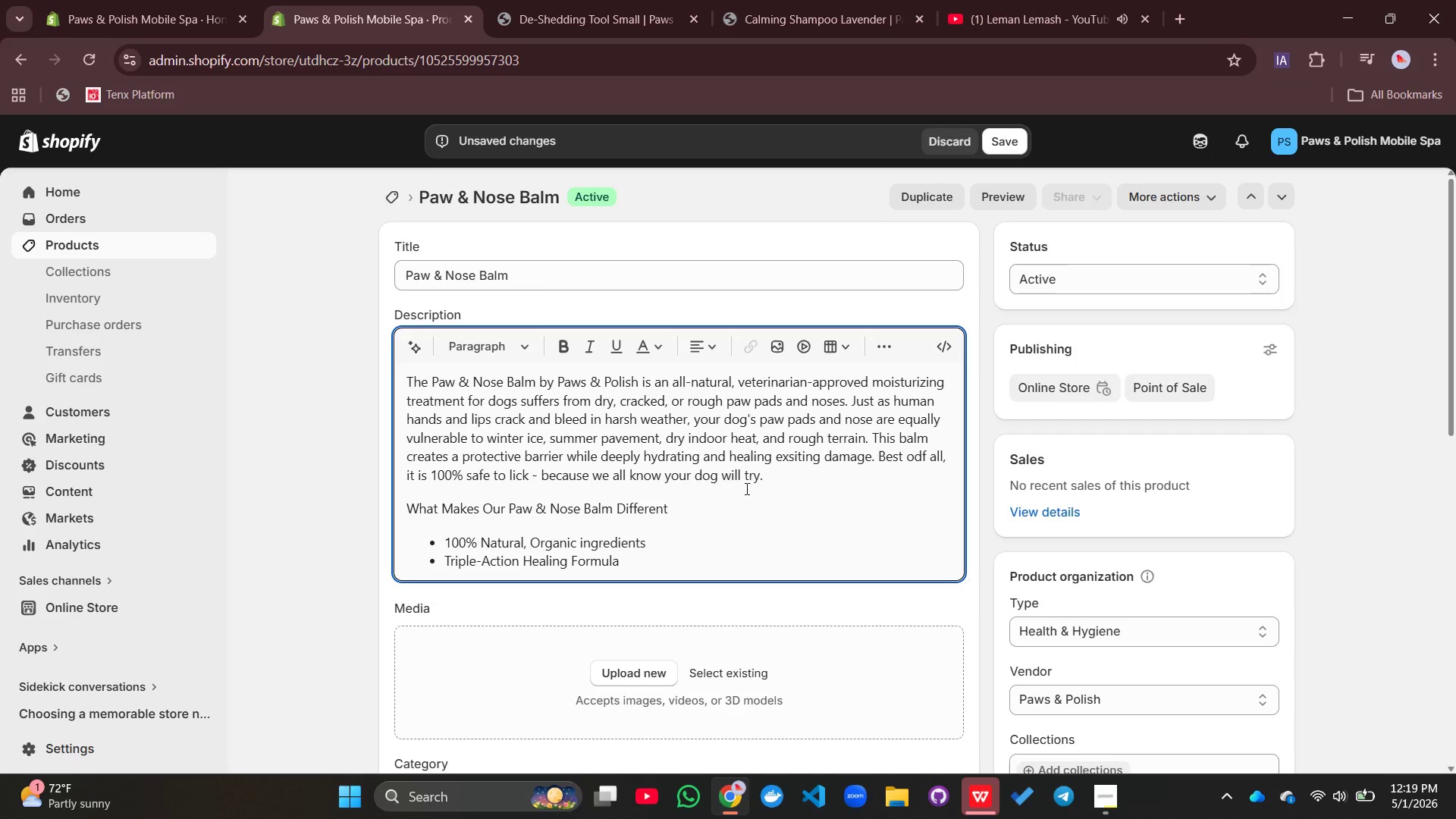 
key(Enter)
 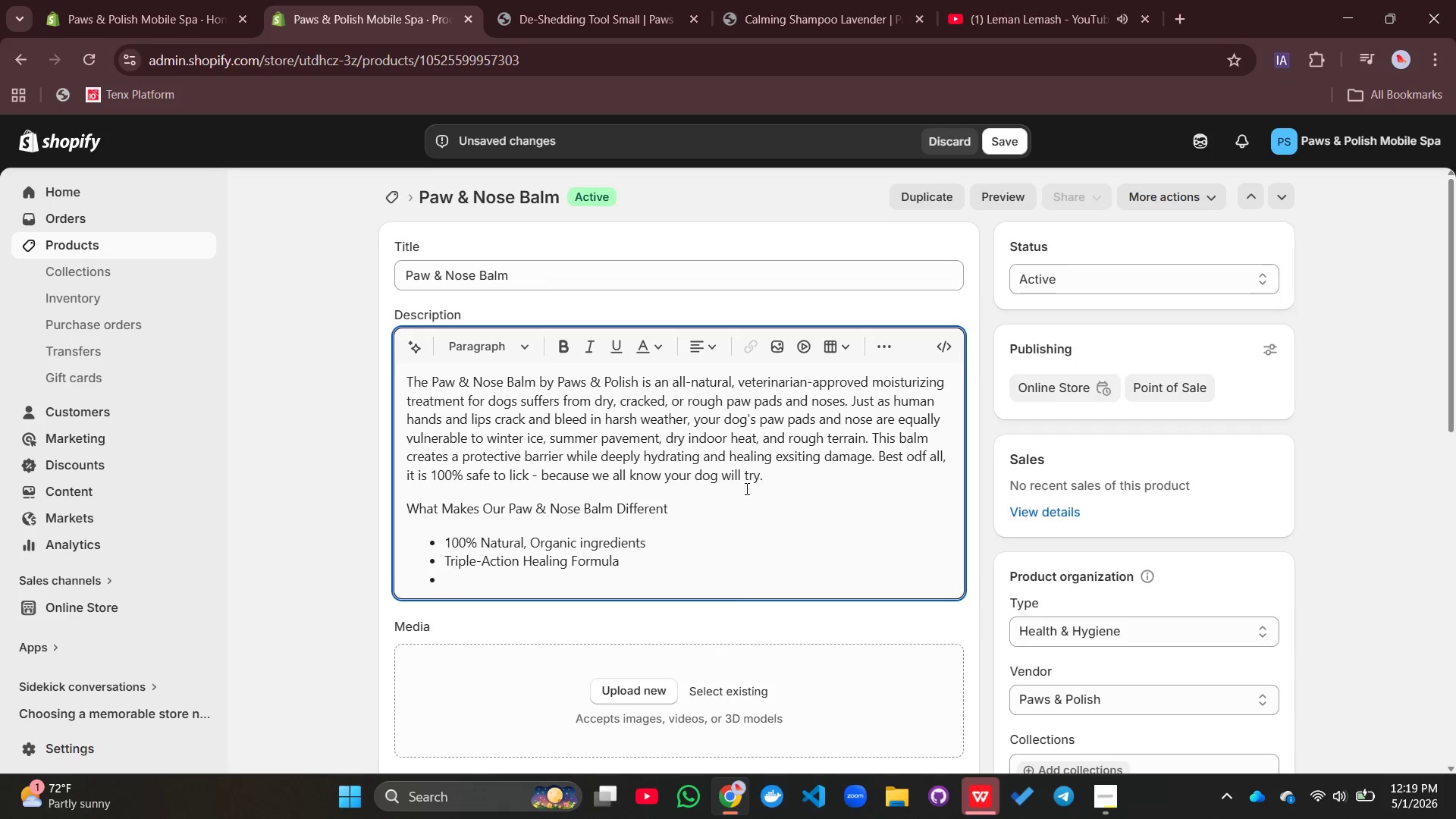 
wait(6.36)
 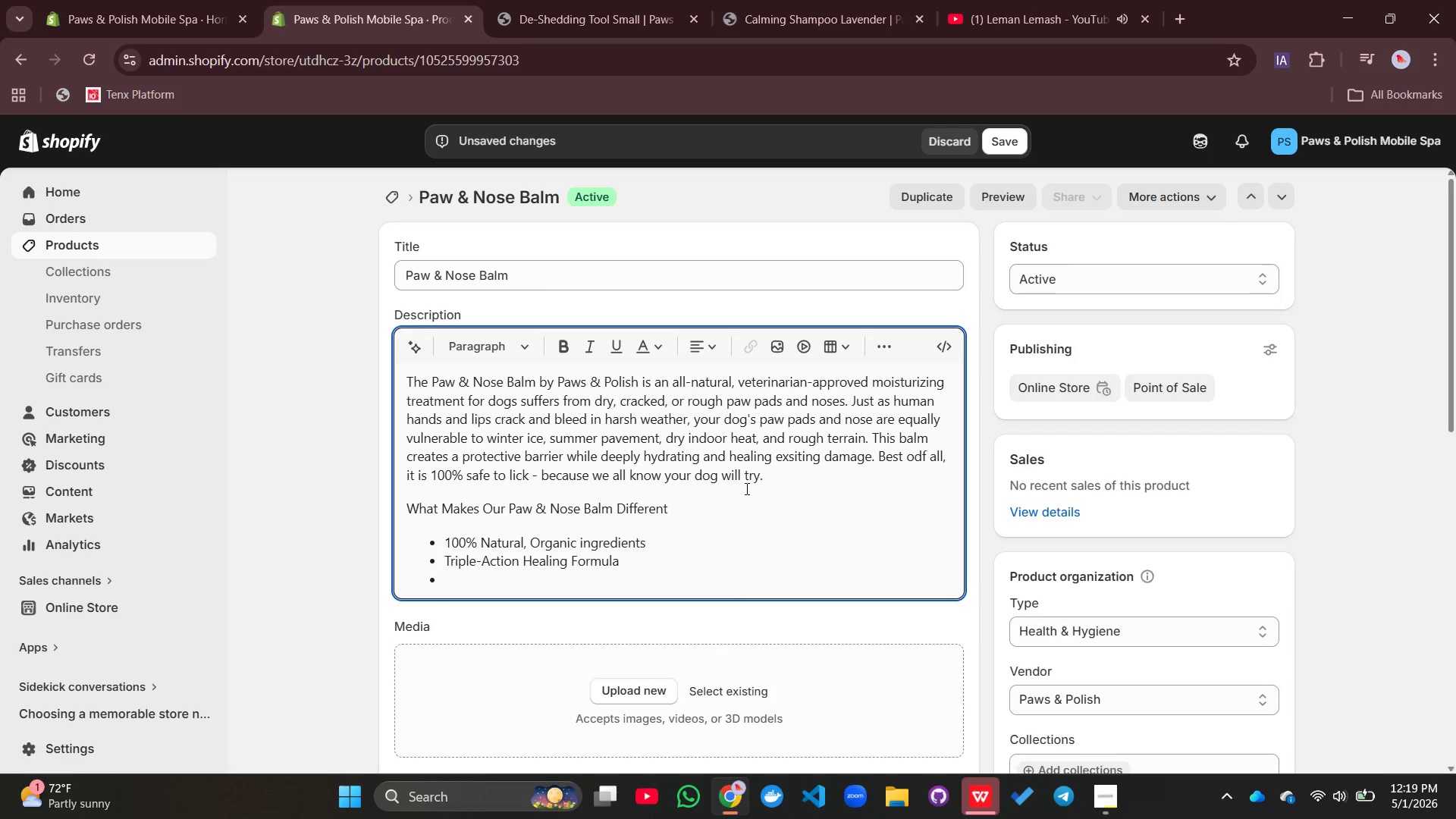 
type(Safe to Lick, ingested Safety)
 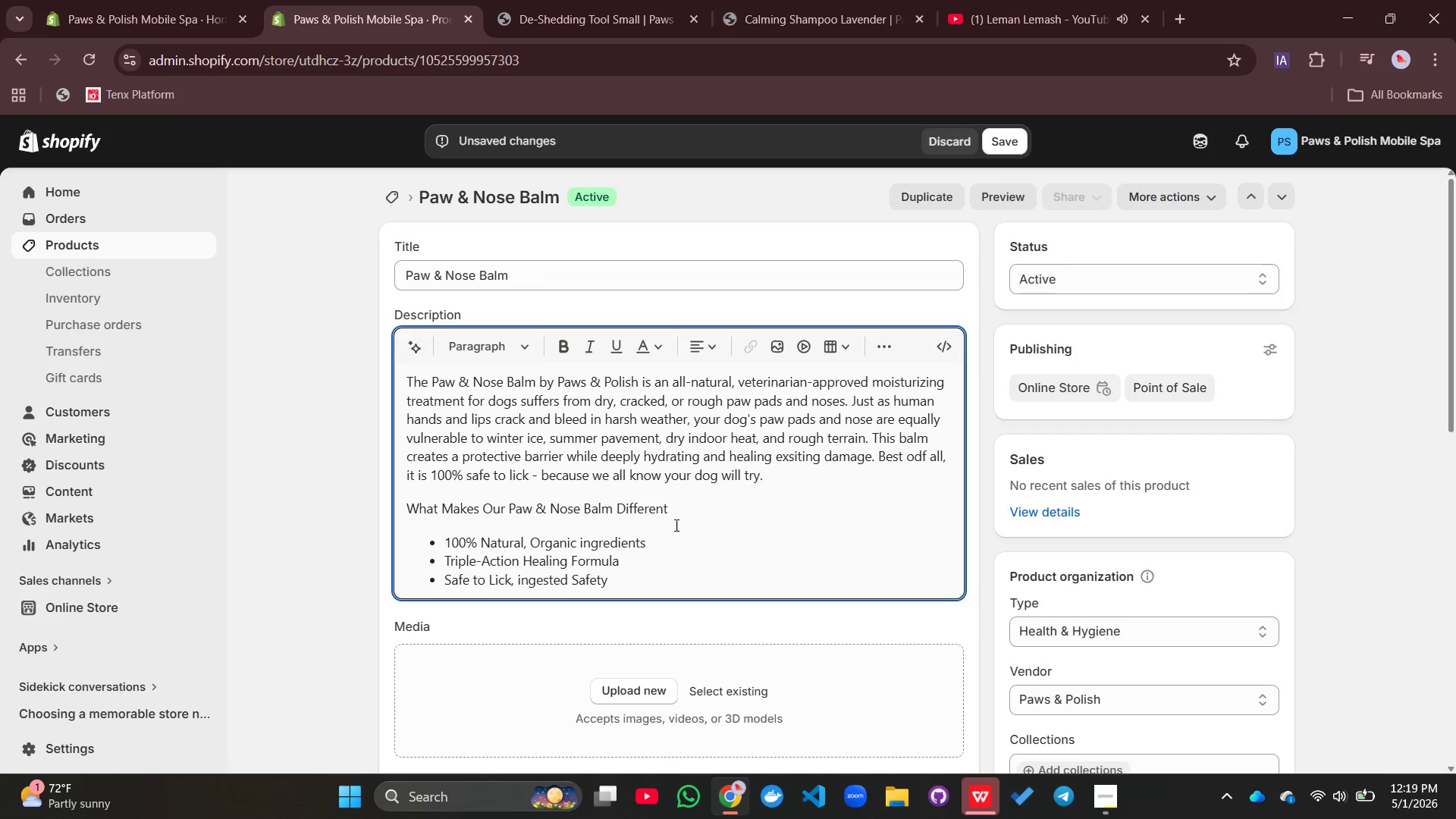 
left_click([526, 575])
 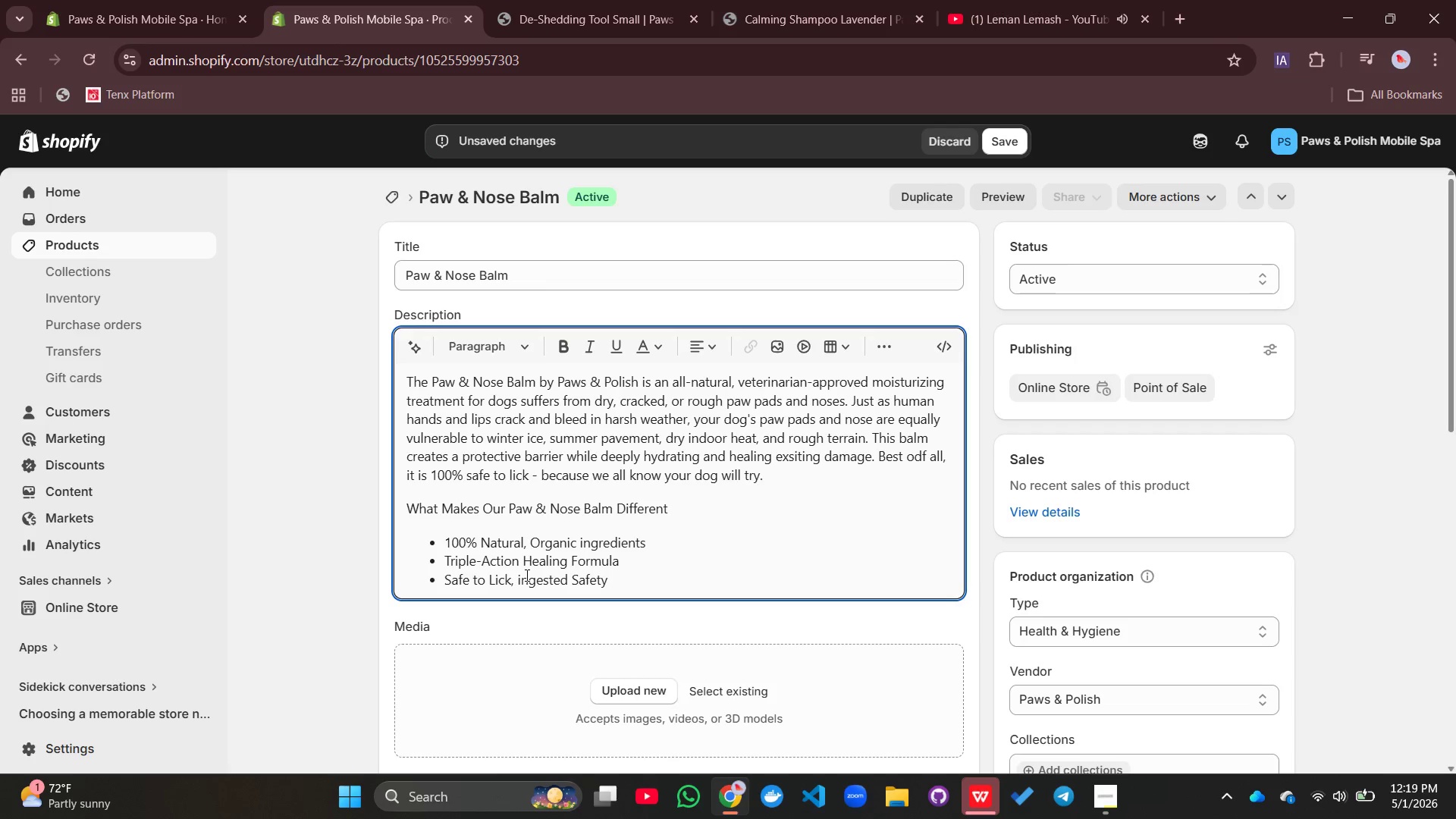 
key(ArrowLeft)
 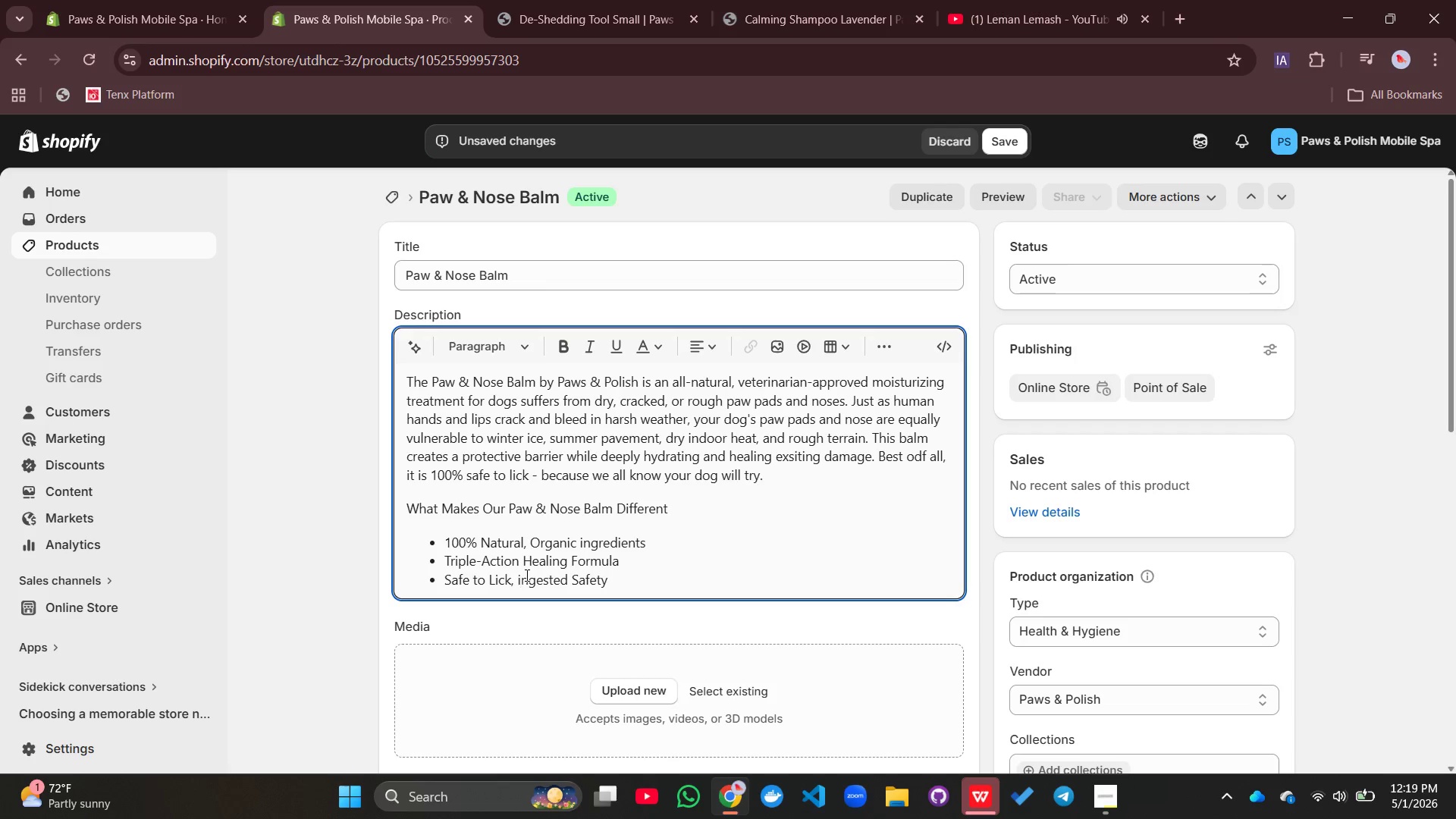 
key(Backspace)
 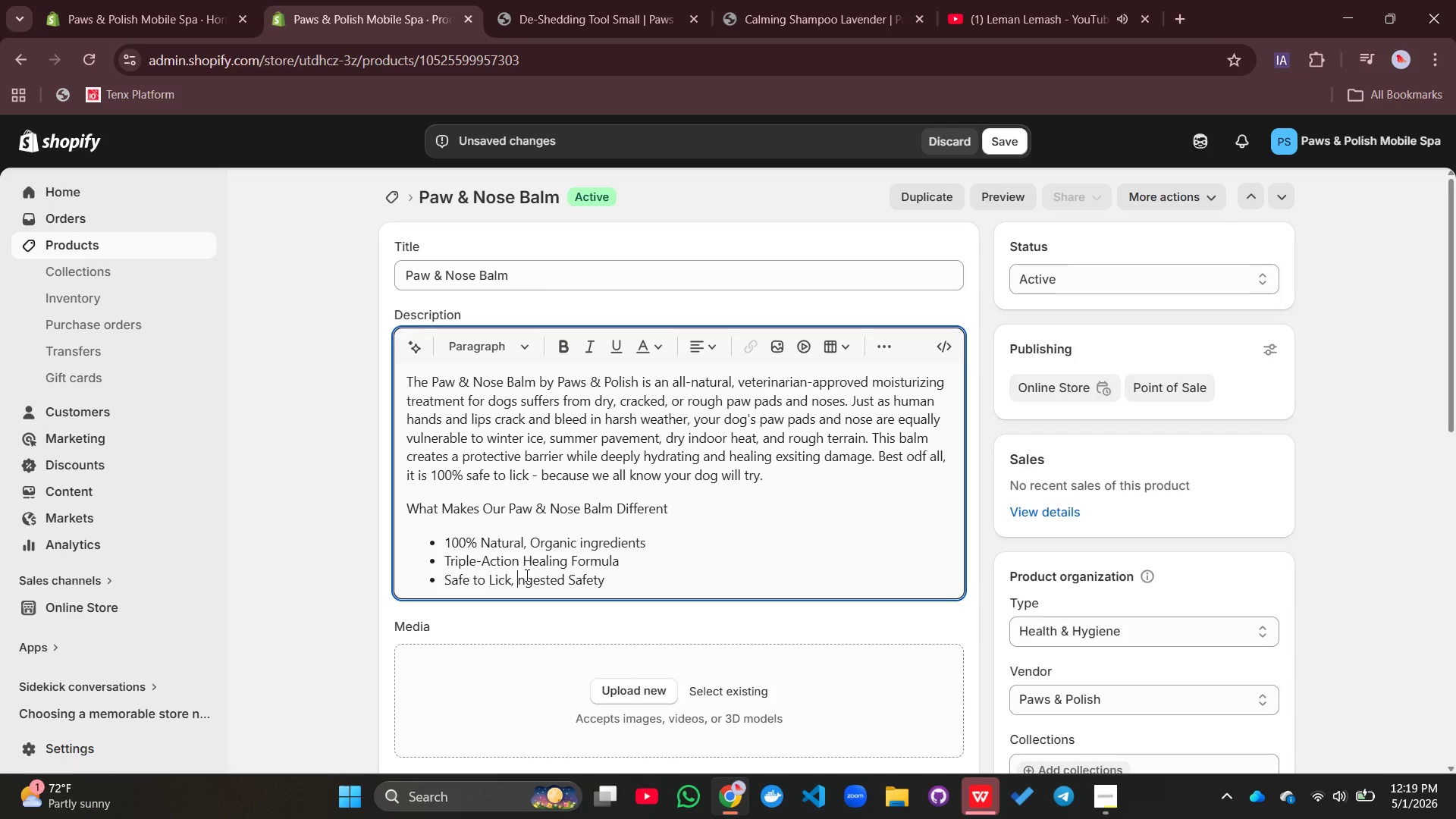 
key(Shift+I)
 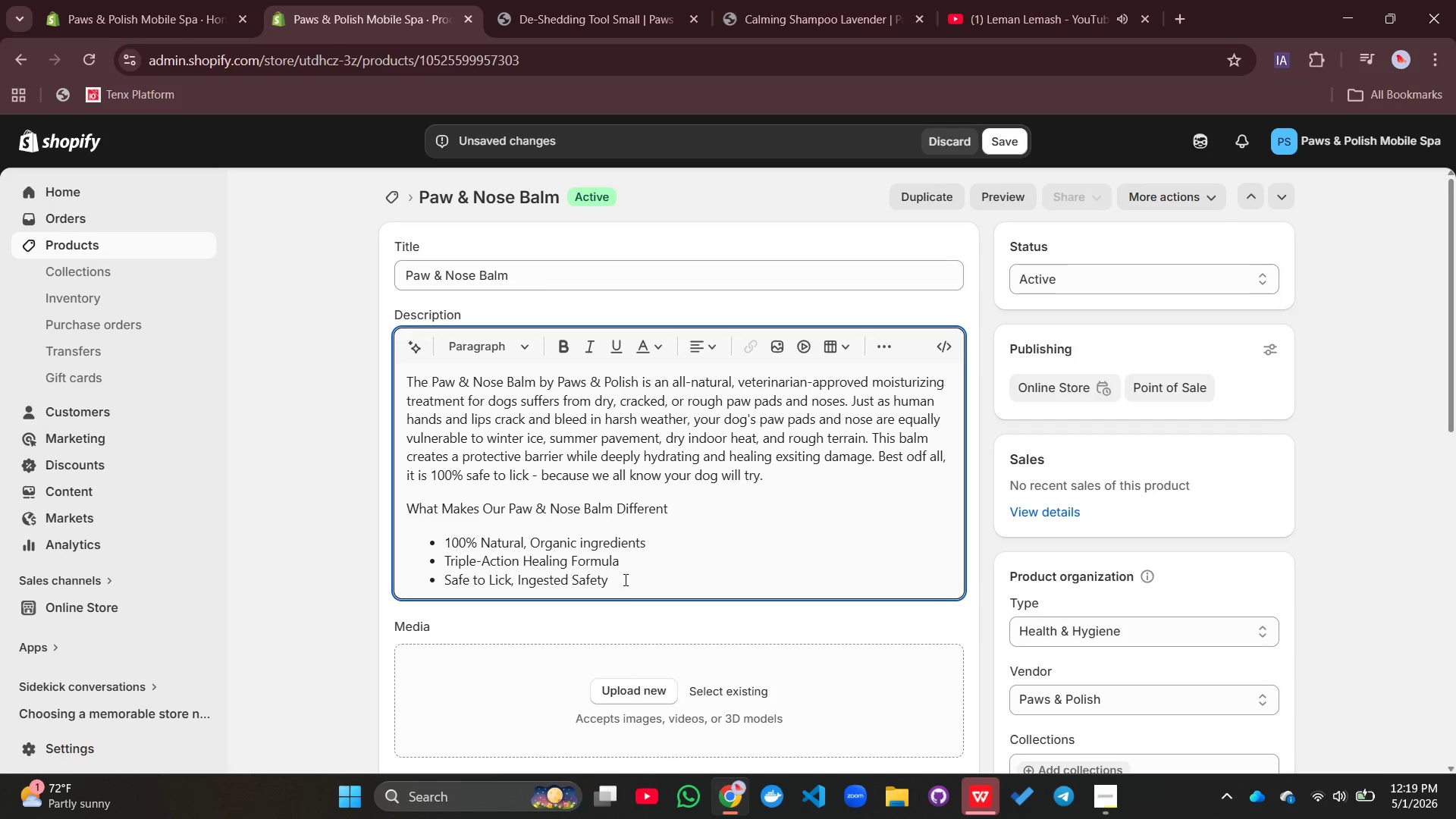 
left_click([630, 580])
 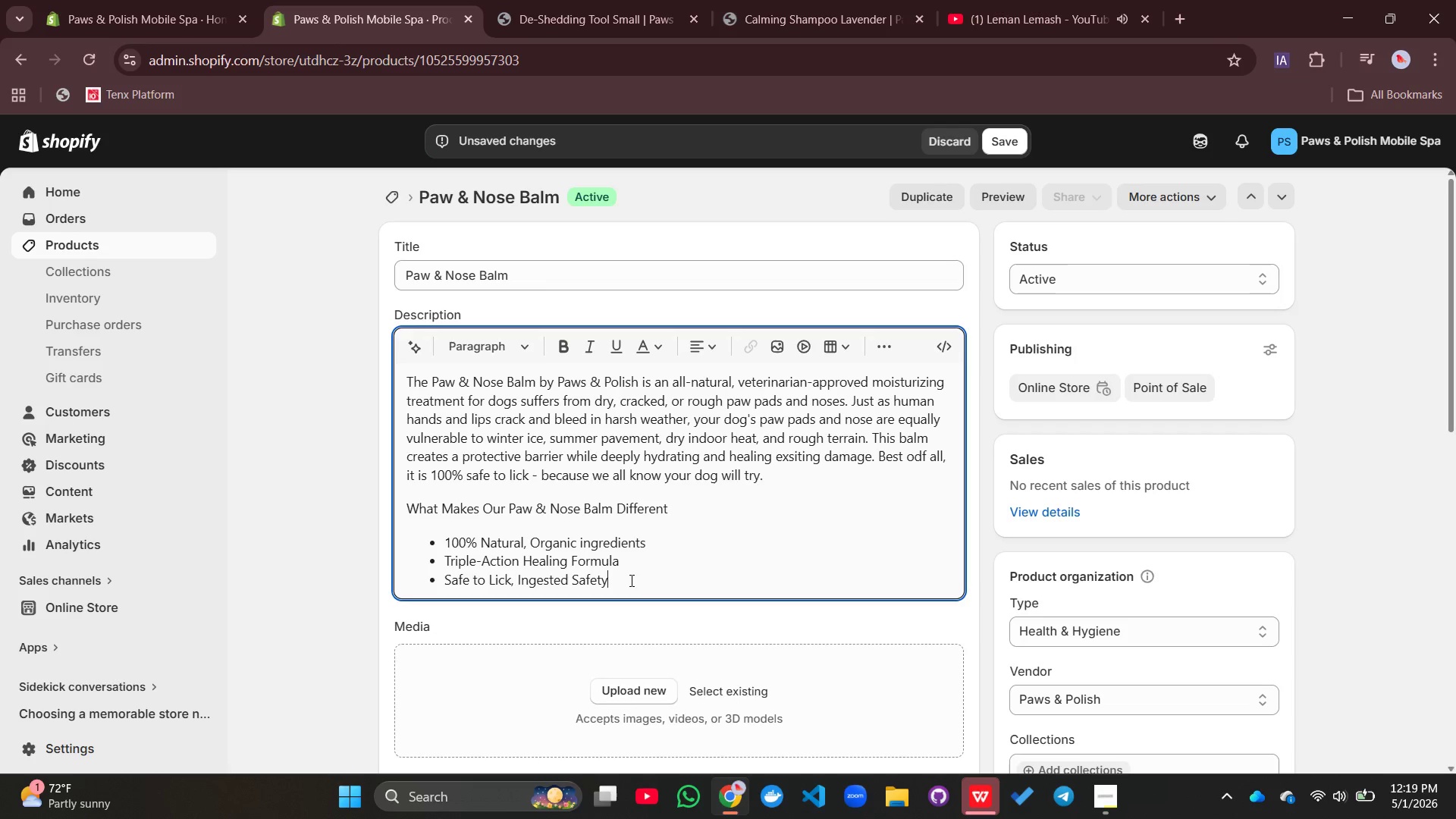 
key(Enter)
 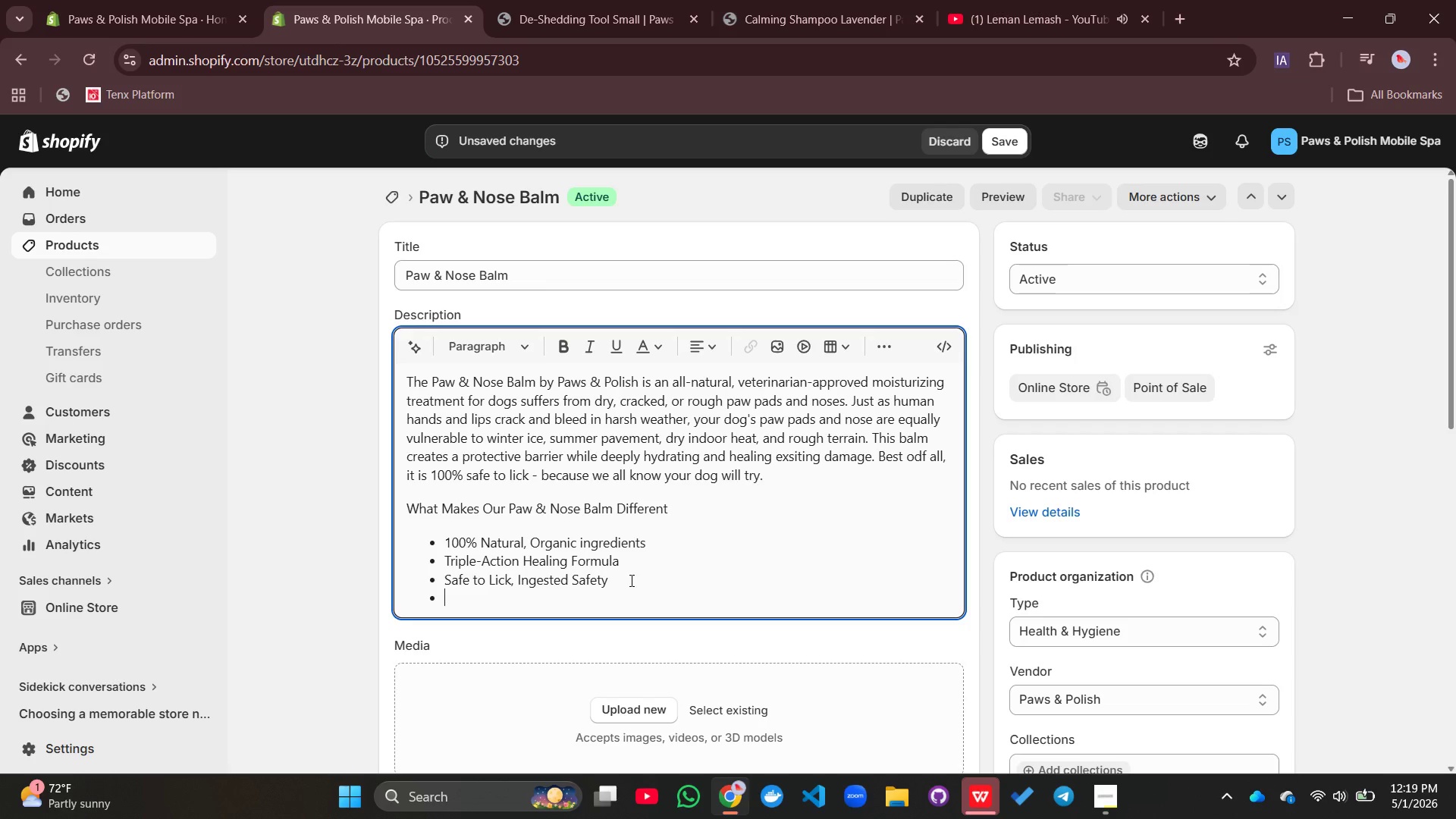 
type(Versatile Usage Br)
key(Backspace)
type(eyond {)
key(Backspace)
type(Paws & Nose)
 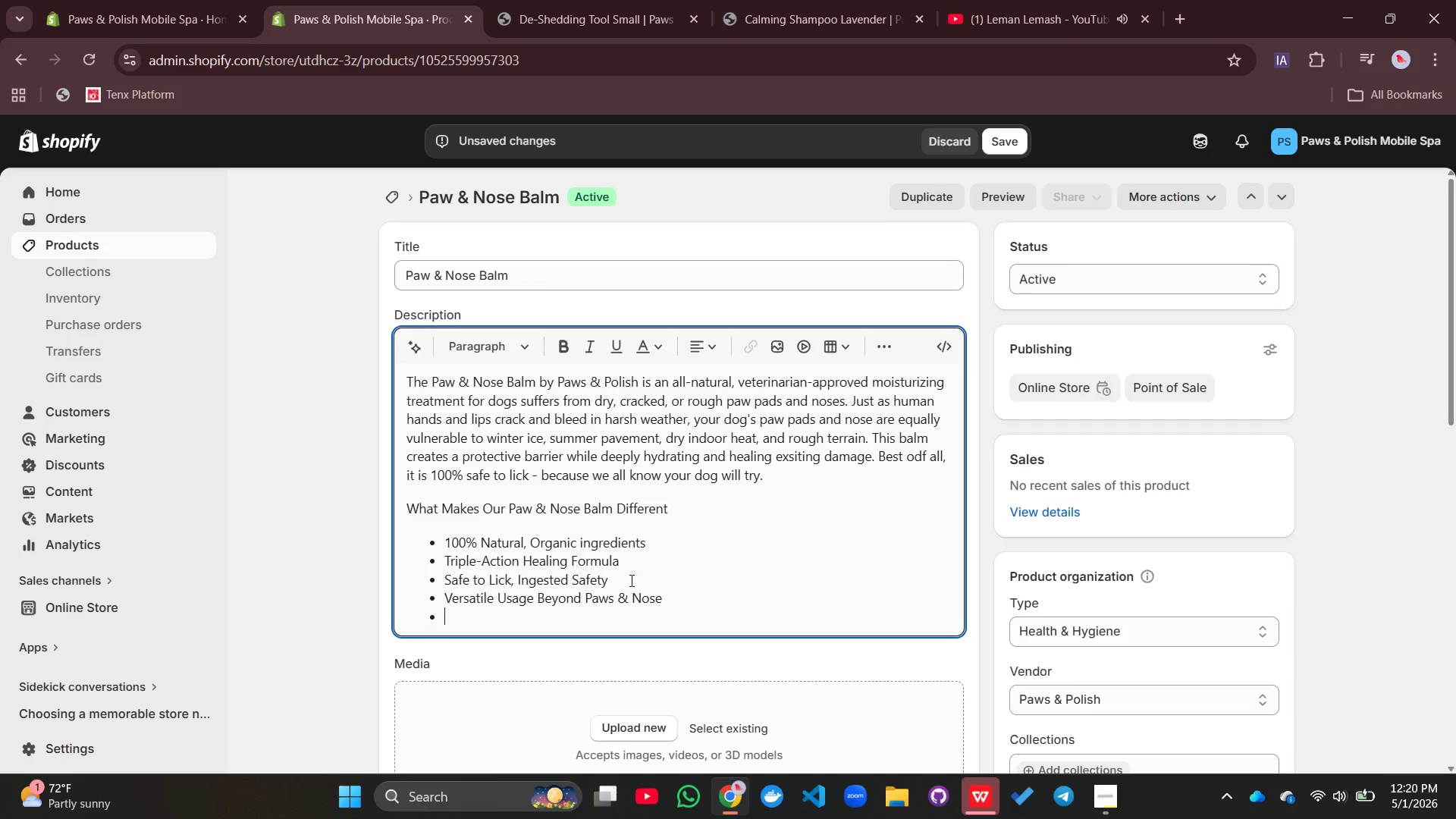 
 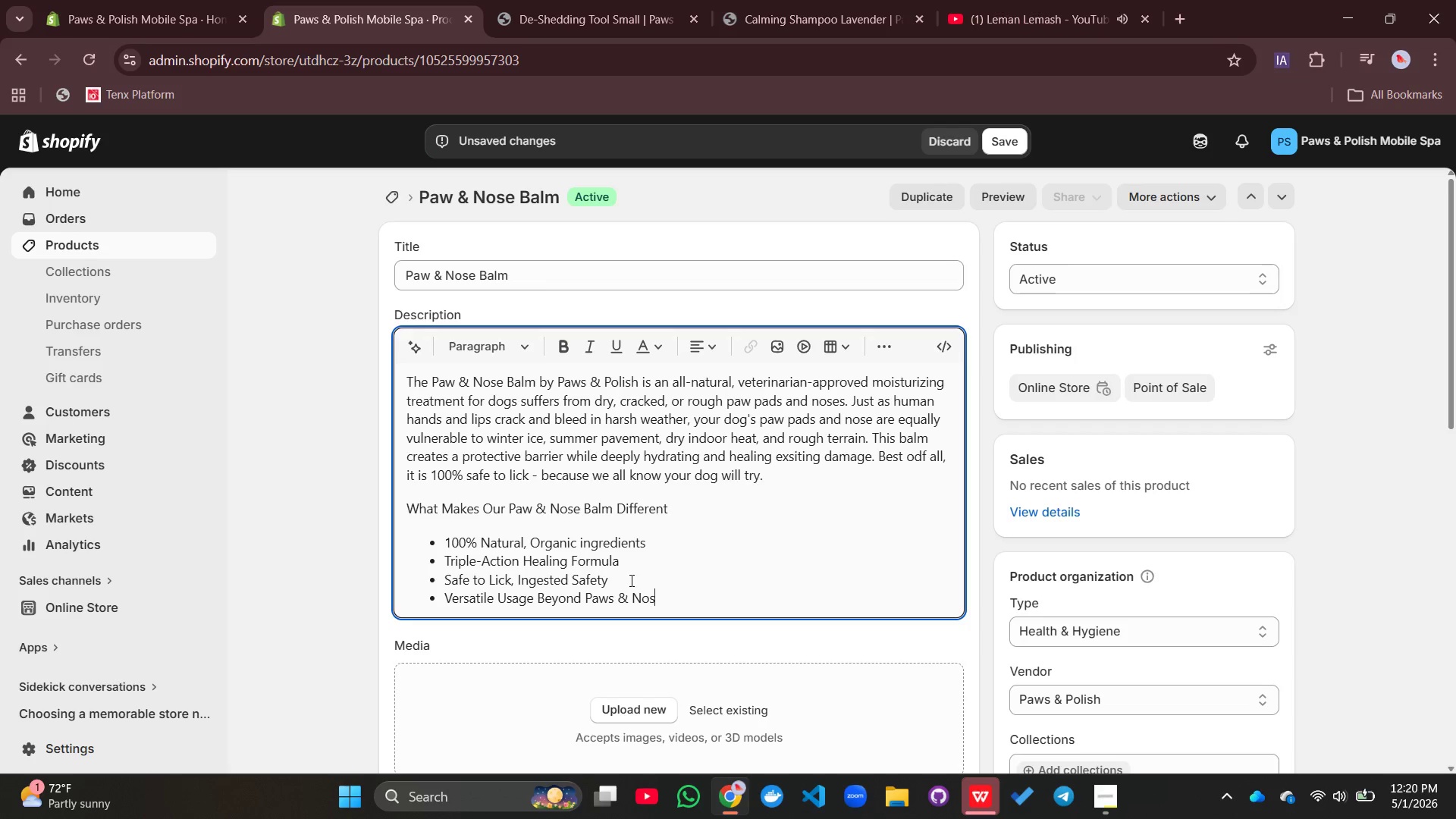 
key(Enter)
 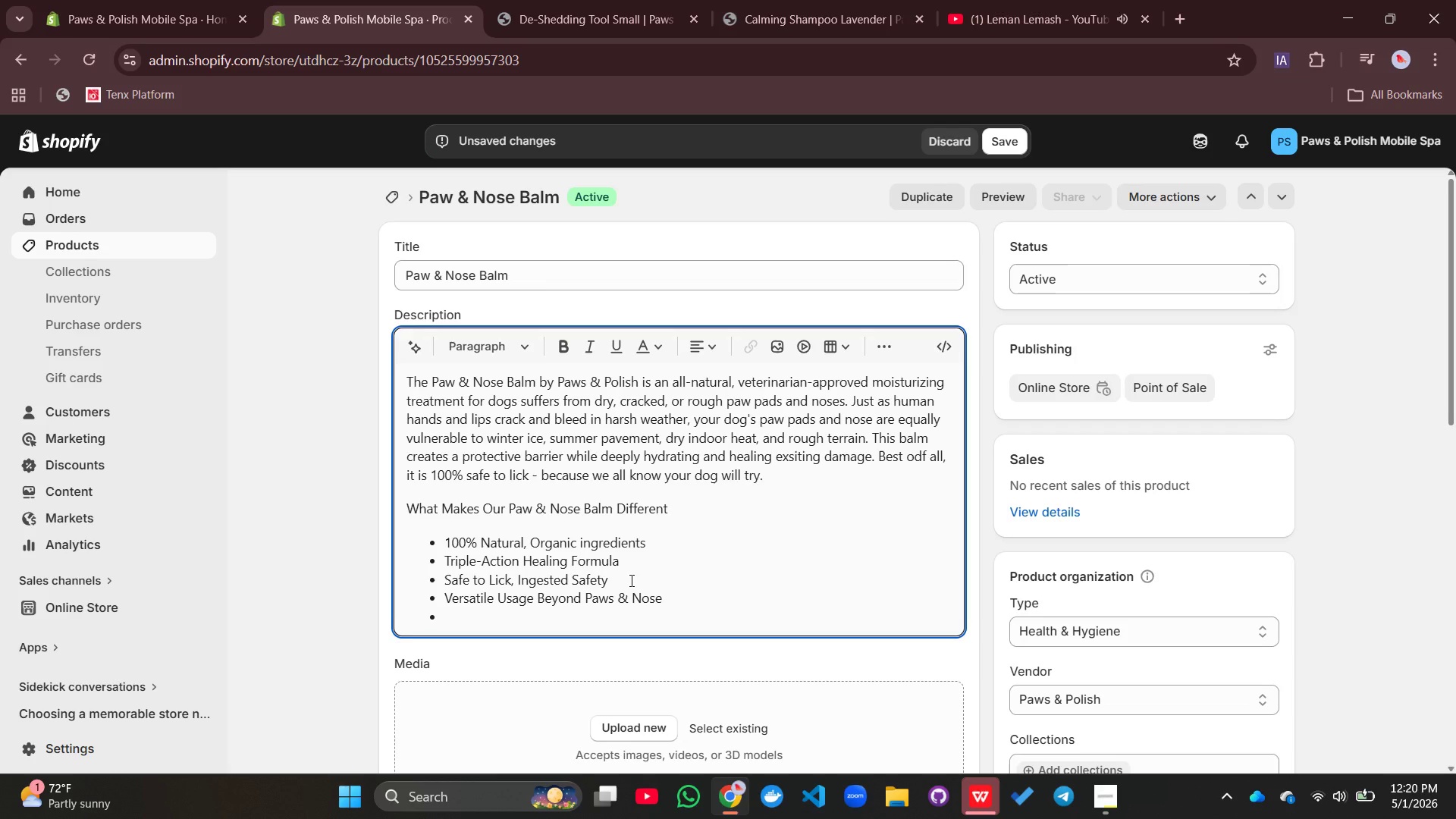 
type(Travel0)
key(Backspace)
type(-F)
 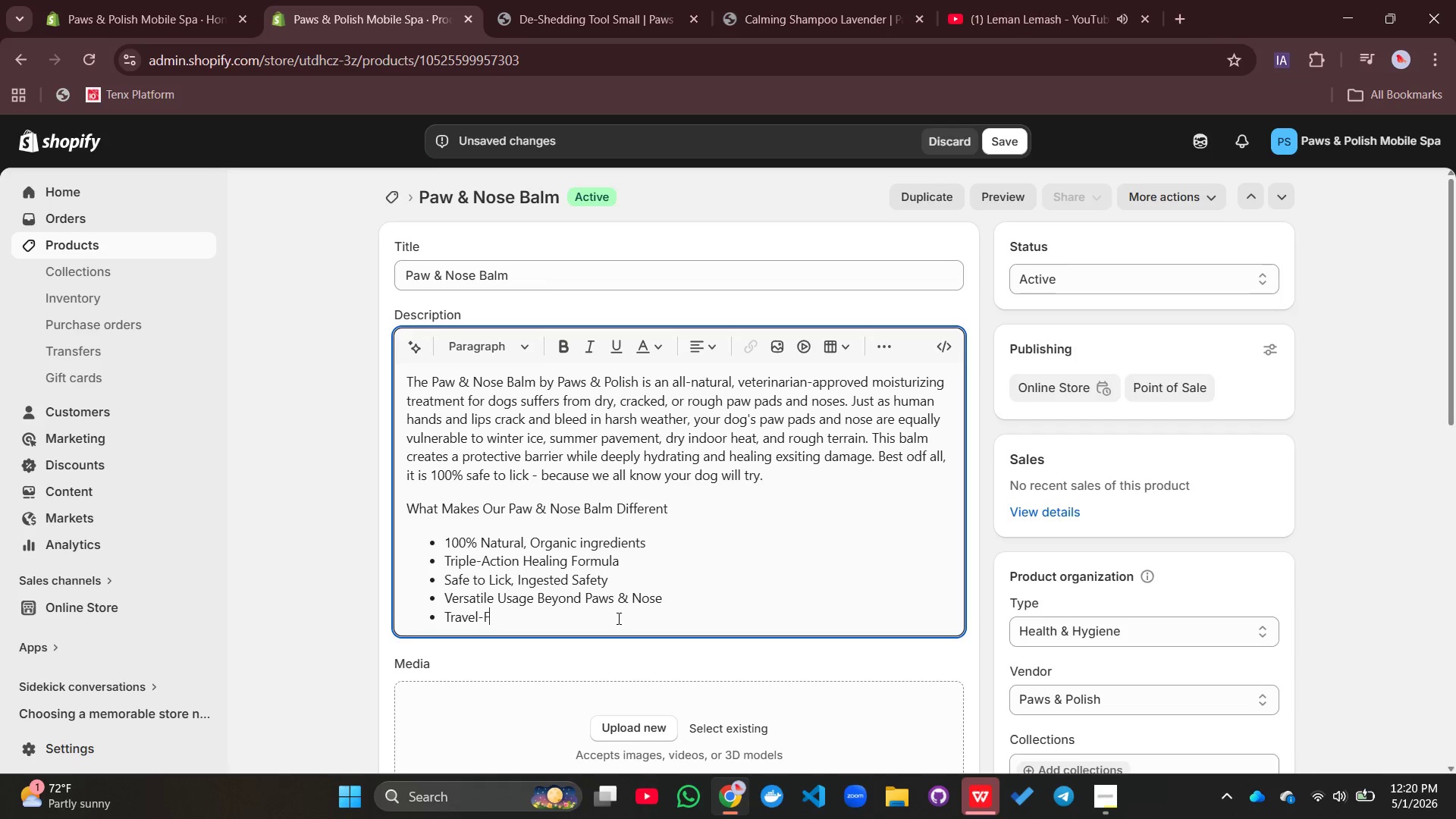 
type(riendly Tin)
 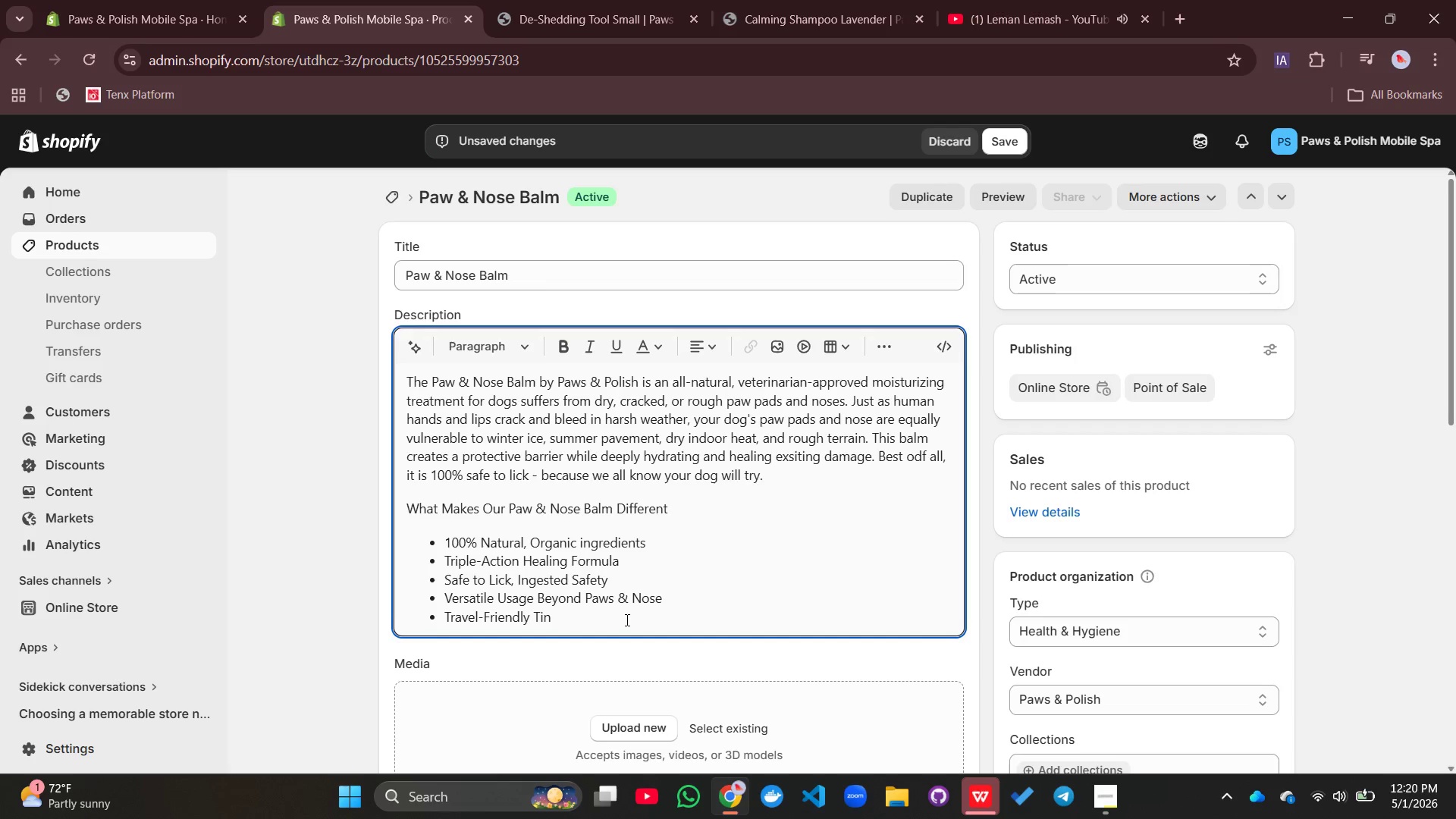 
key(Enter)
 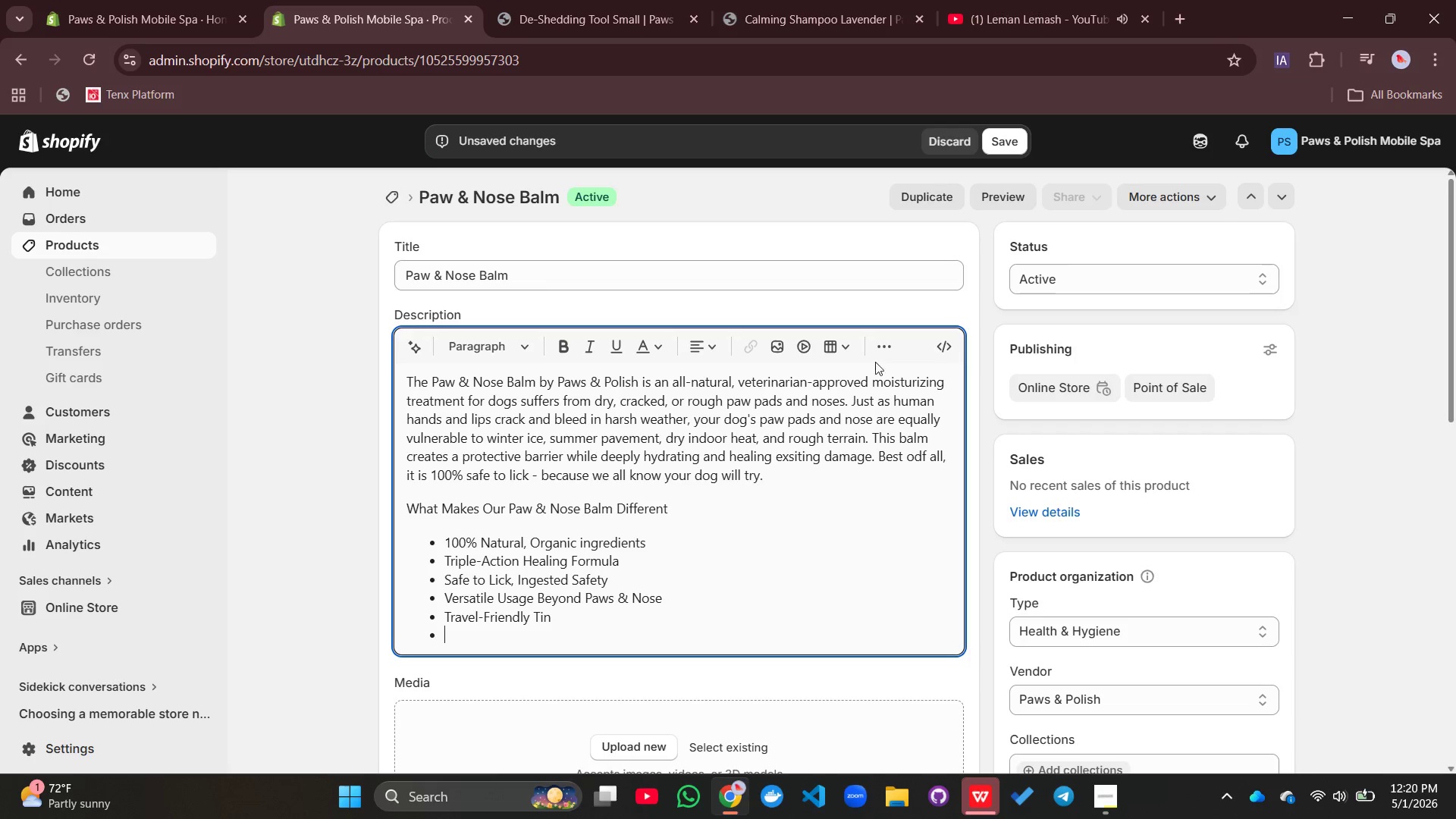 
left_click([883, 356])
 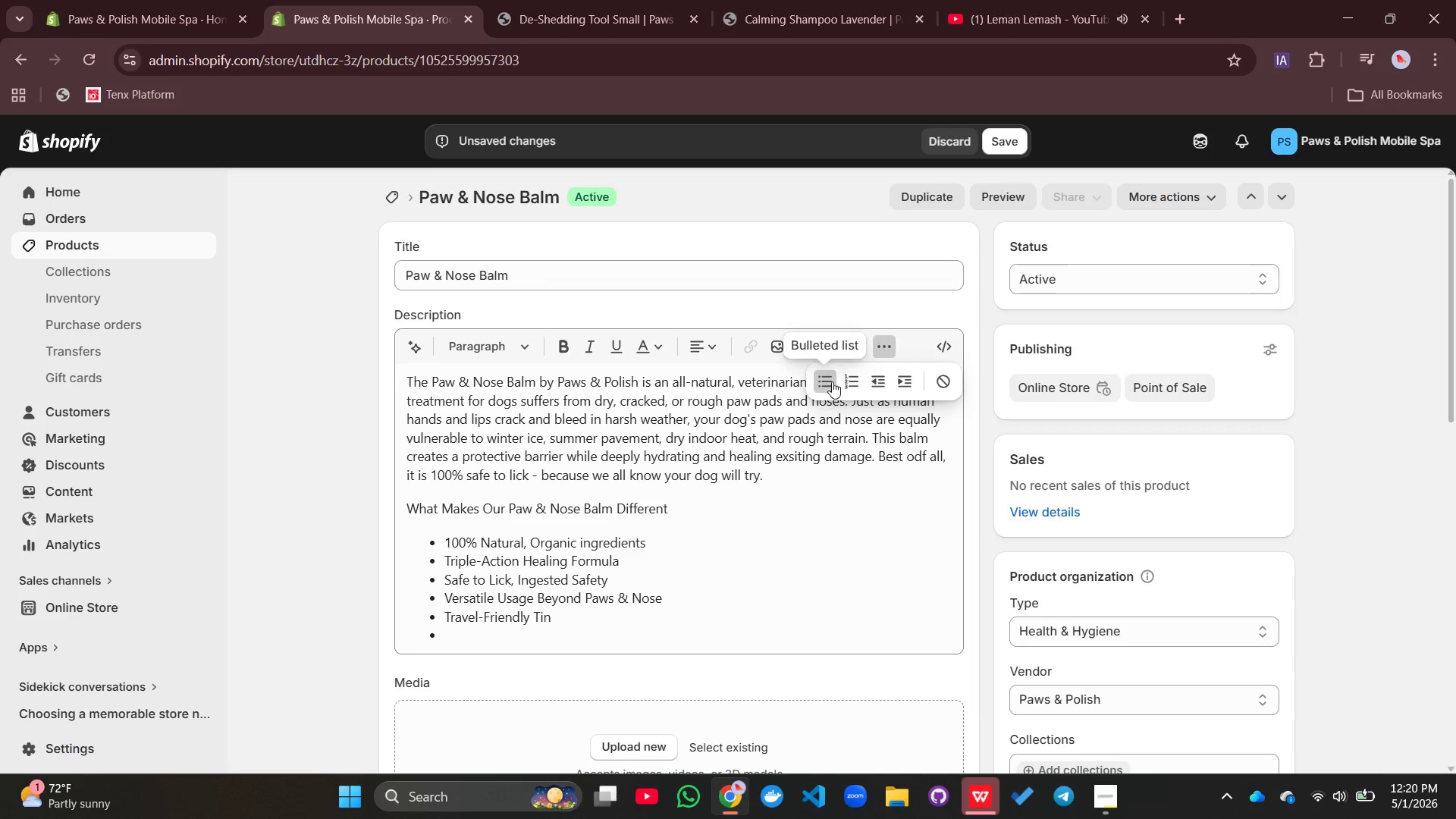 
left_click([828, 384])
 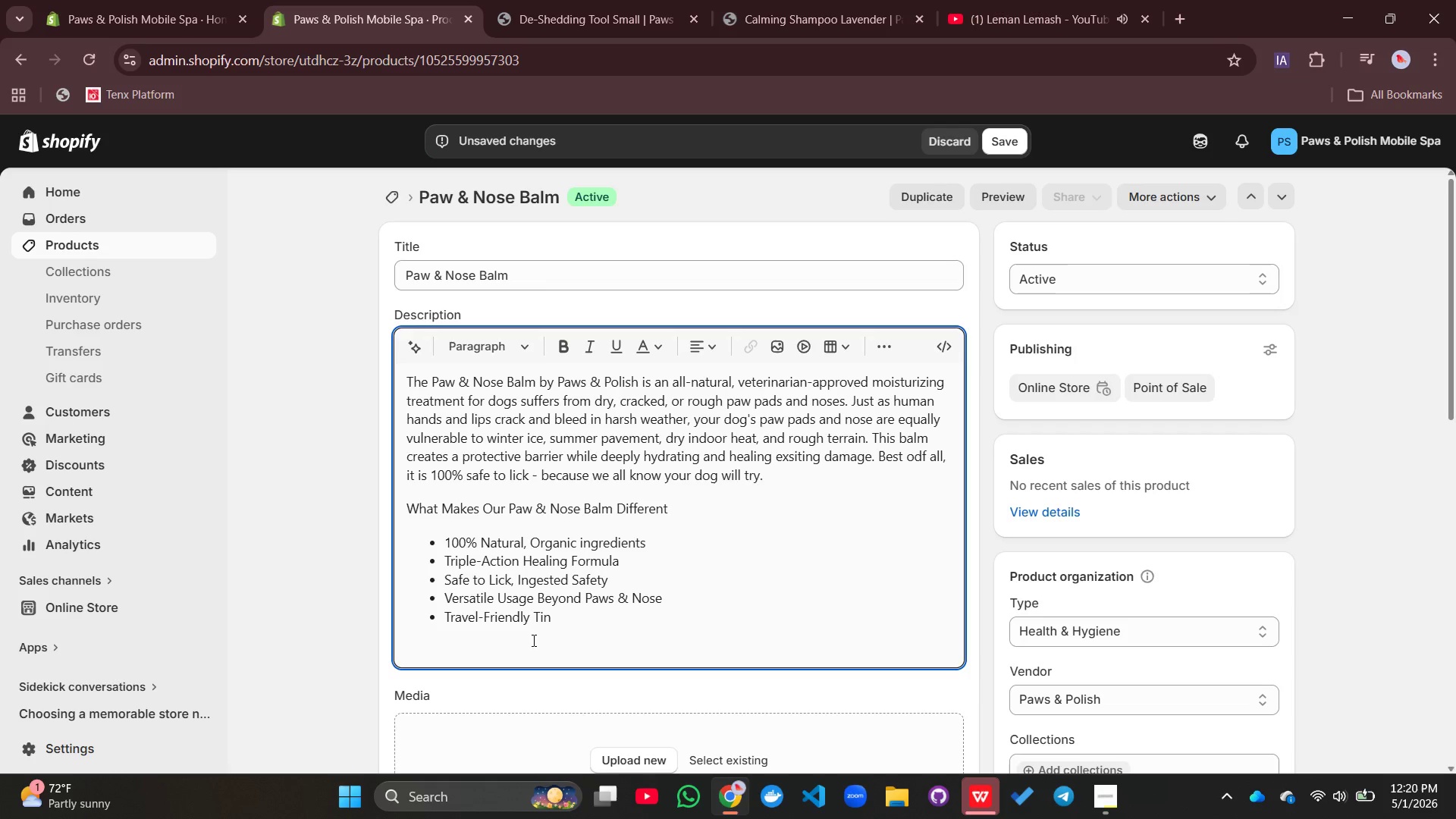 
wait(5.69)
 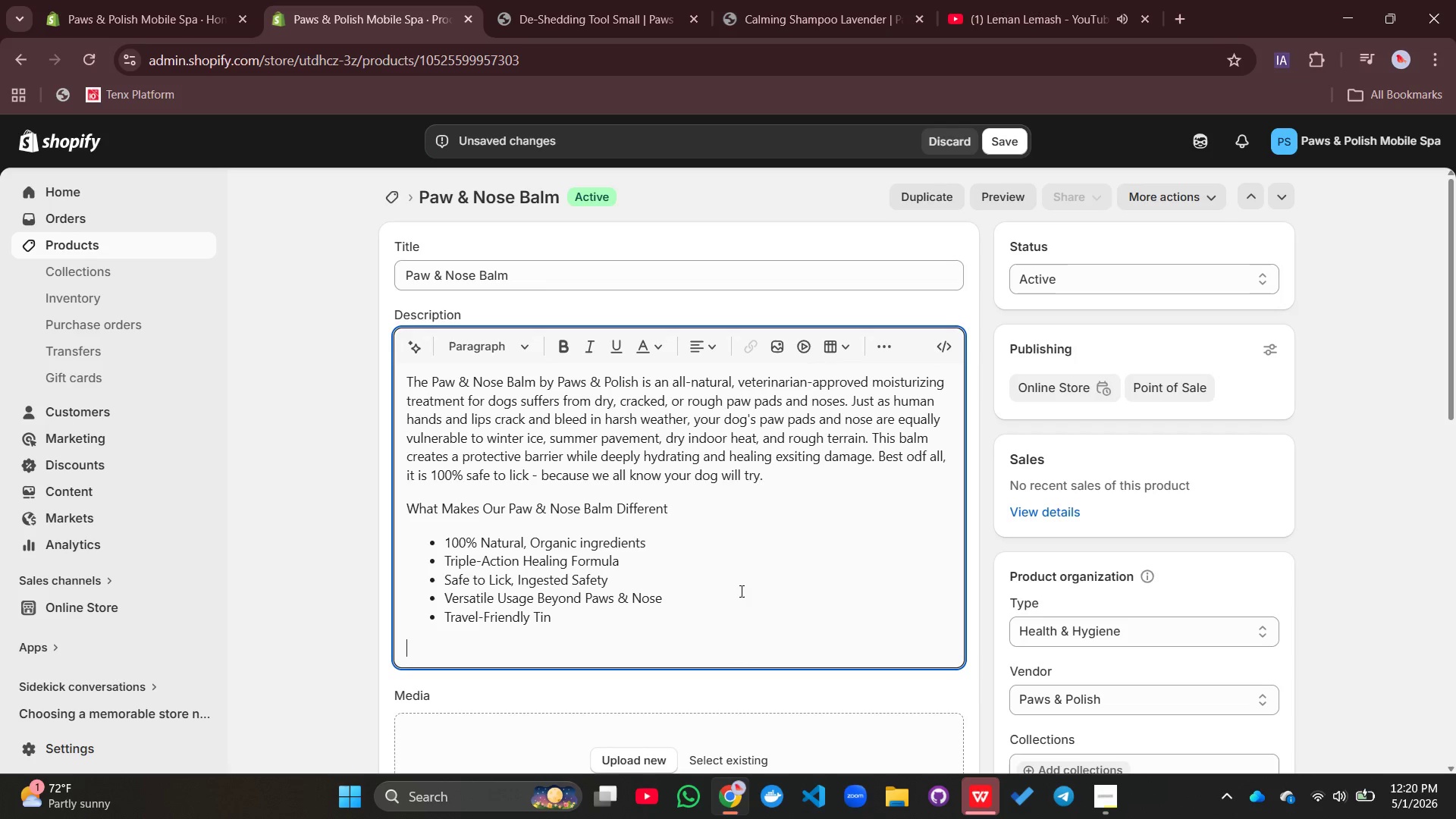 
left_click([1101, 802])